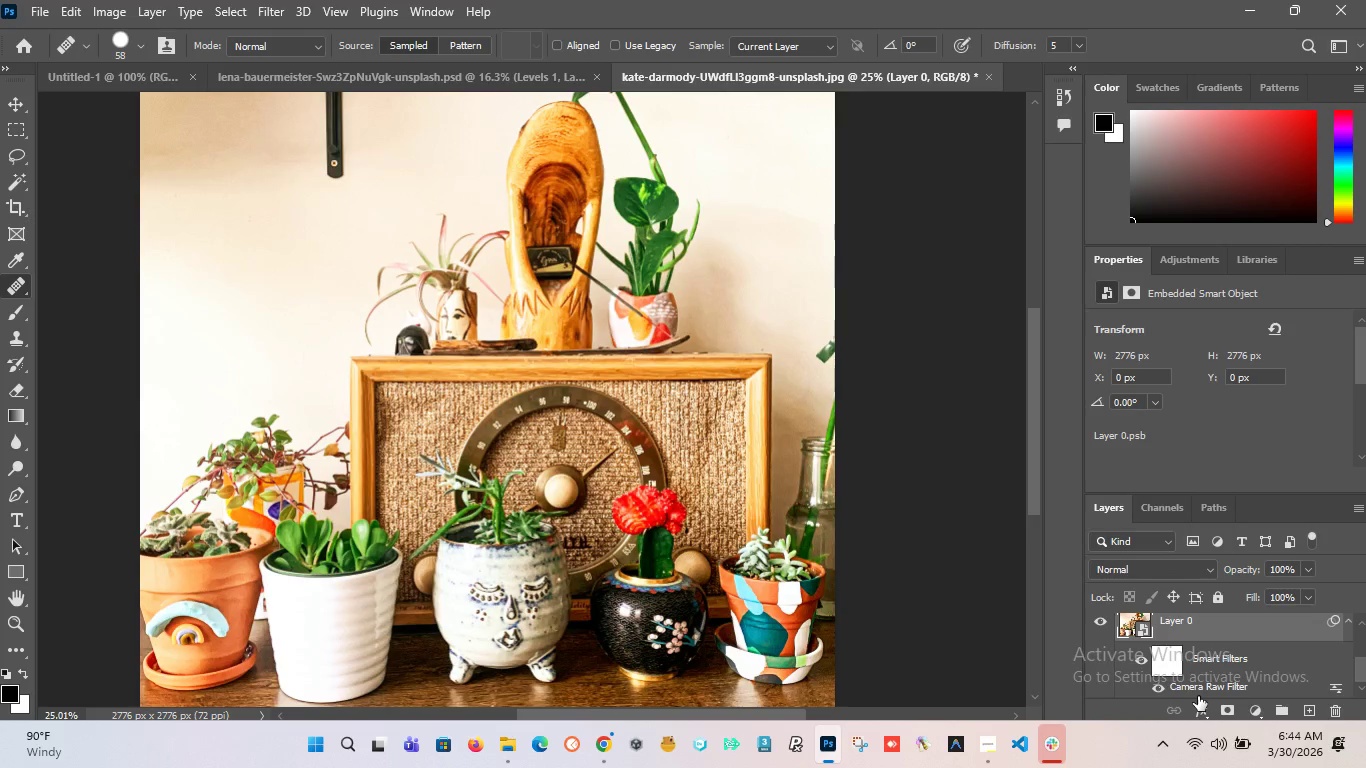 
left_click([1192, 688])
 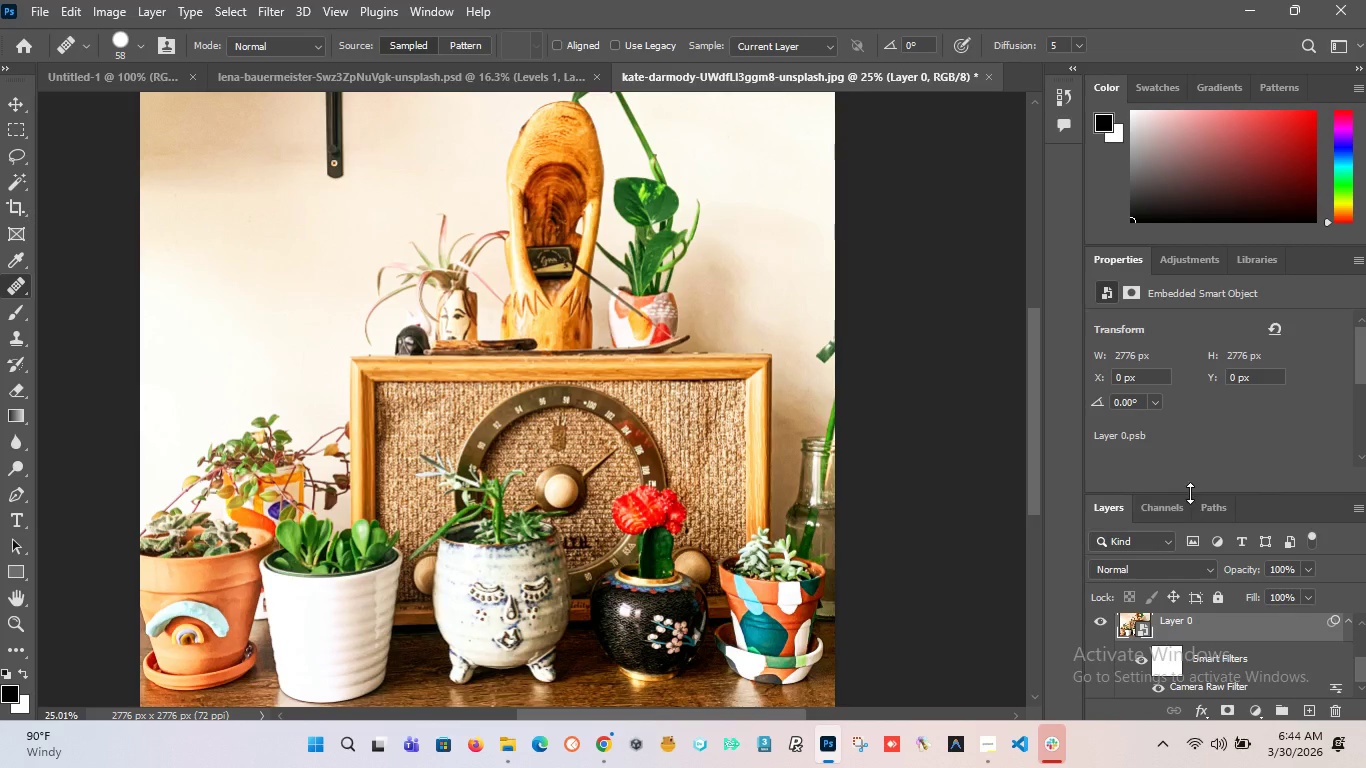 
left_click_drag(start_coordinate=[1191, 493], to_coordinate=[1191, 407])
 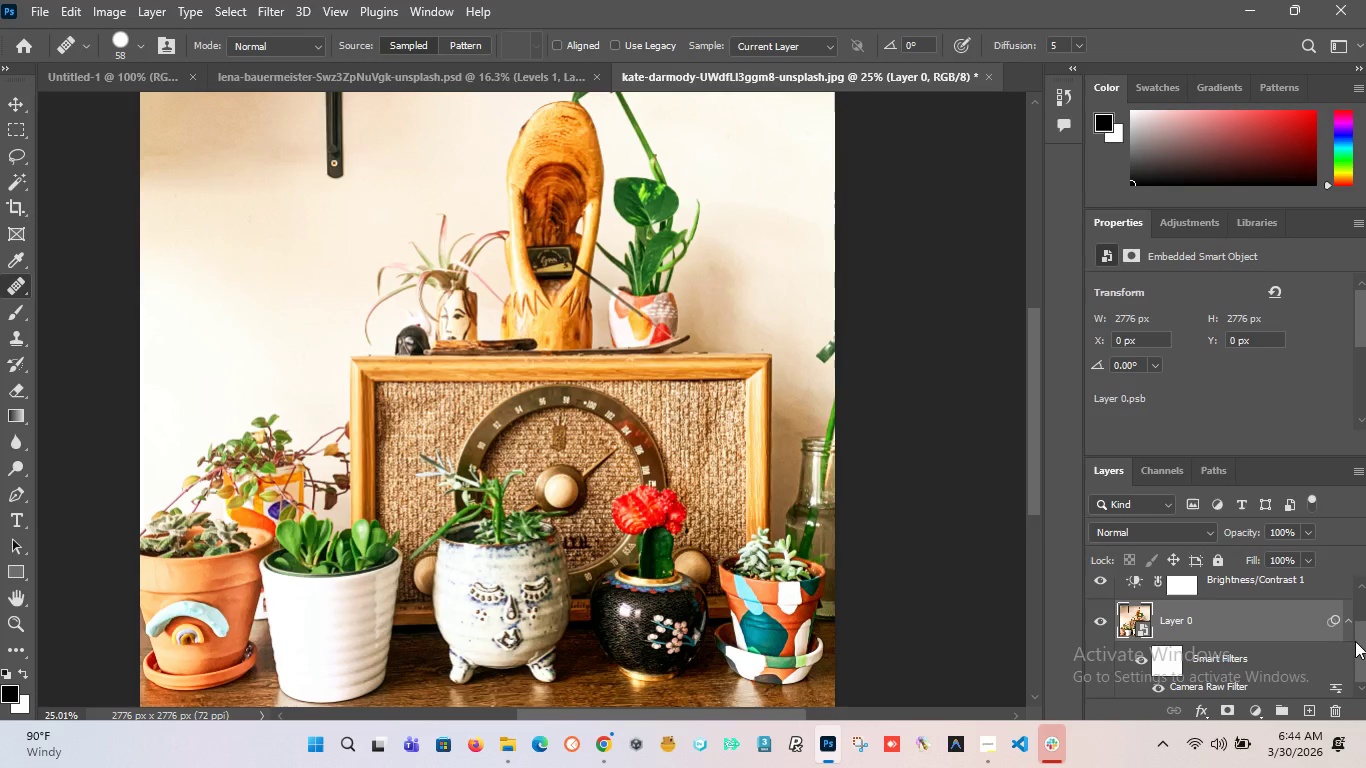 
left_click_drag(start_coordinate=[1356, 641], to_coordinate=[1350, 684])
 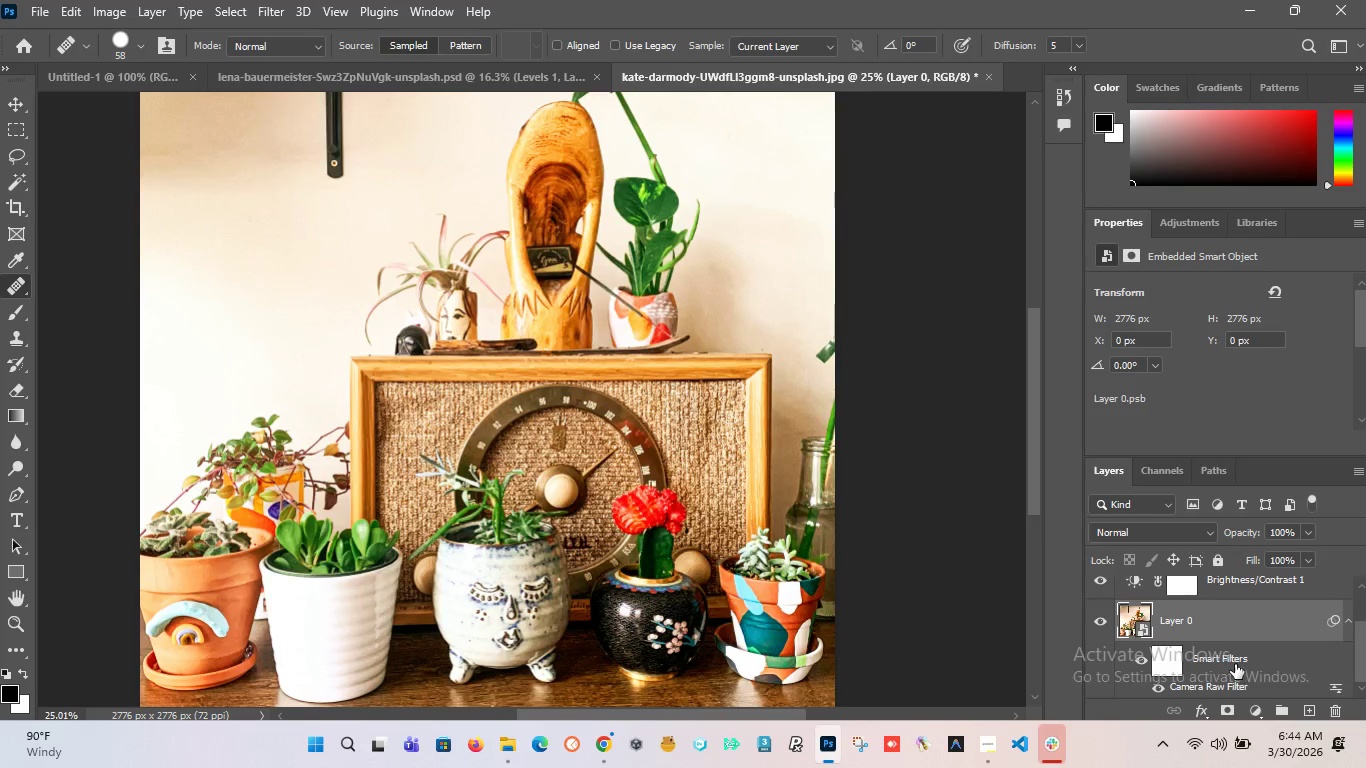 
left_click([1235, 664])
 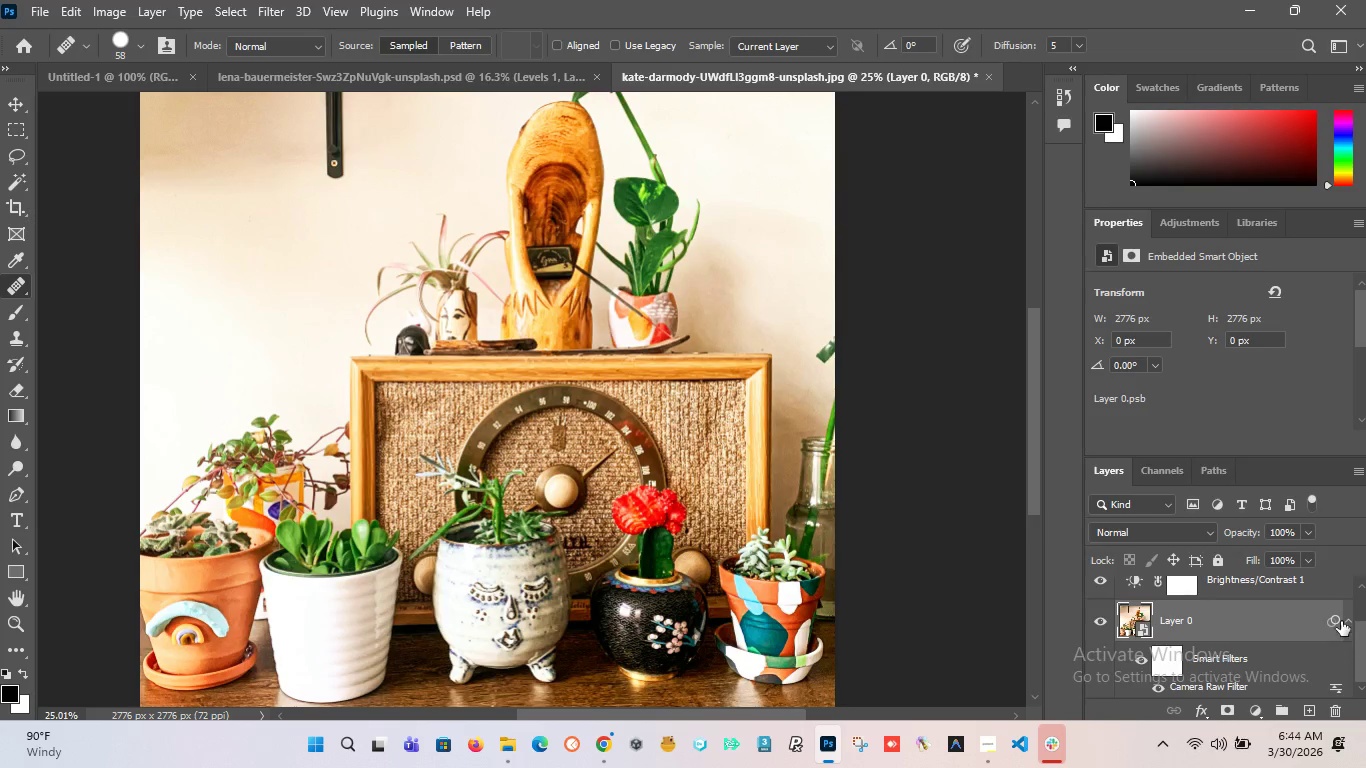 
left_click([1333, 619])
 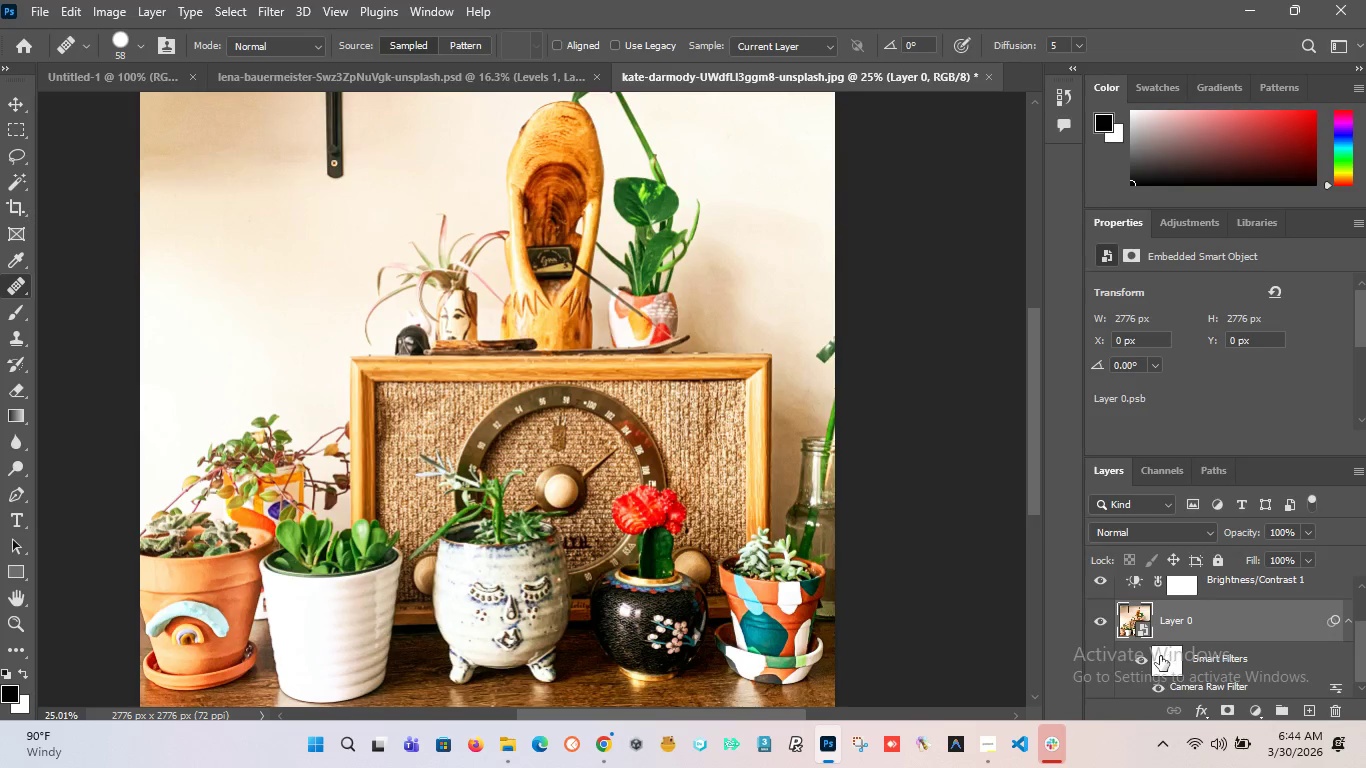 
left_click([1145, 659])
 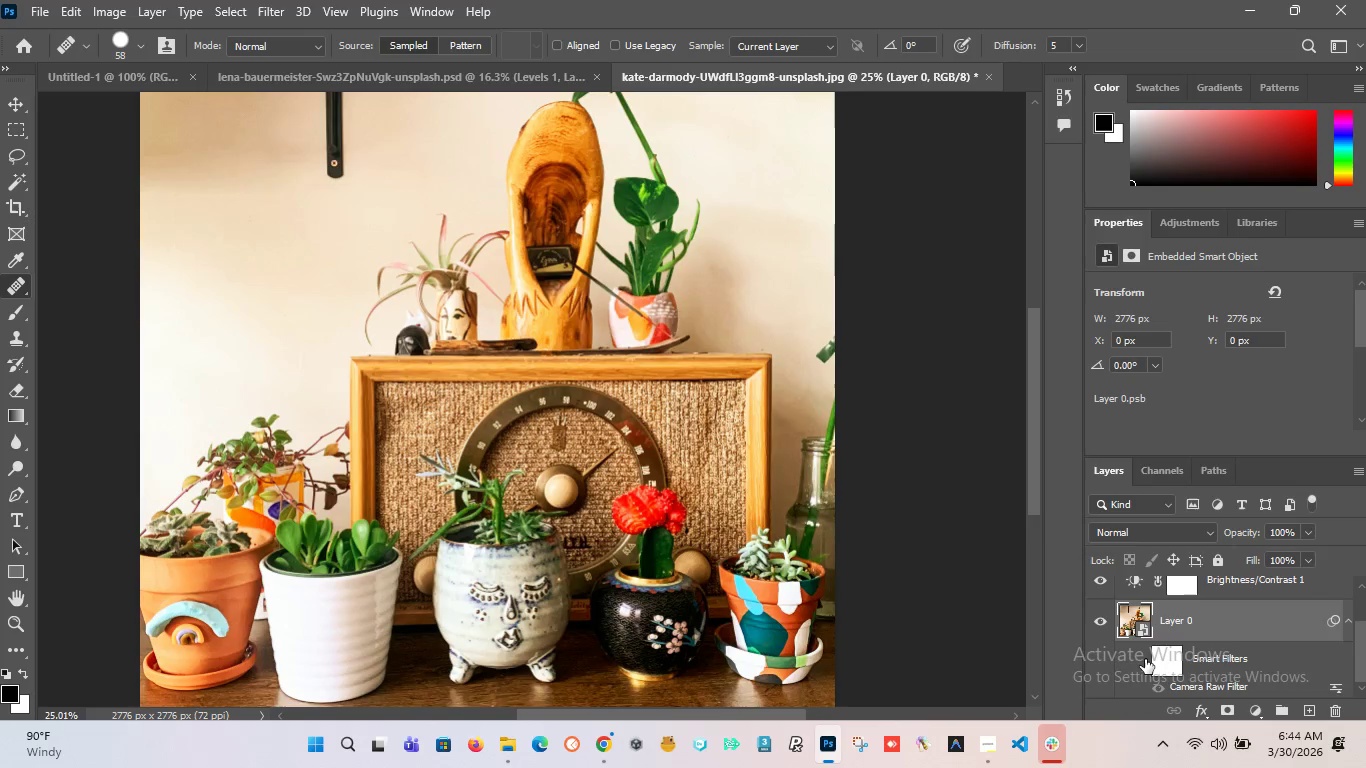 
left_click([1145, 659])
 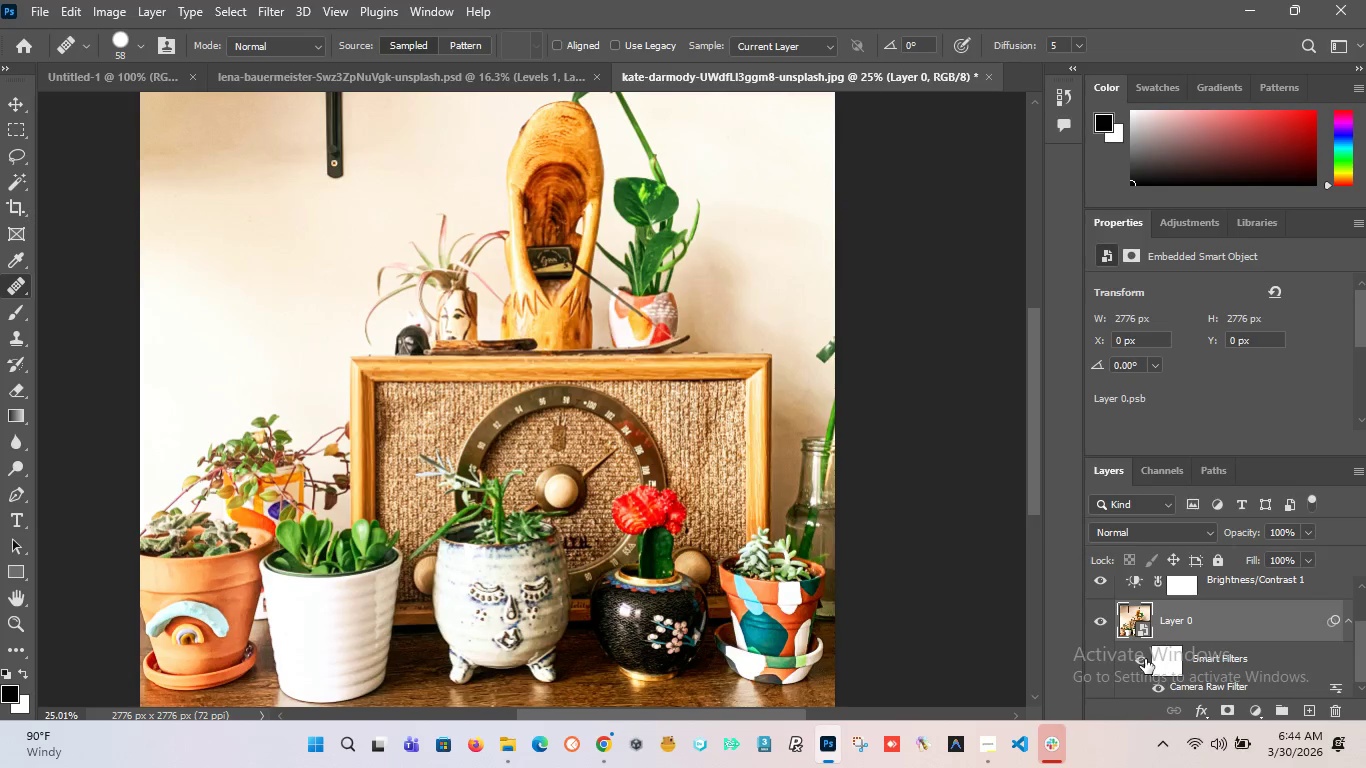 
left_click([1145, 659])
 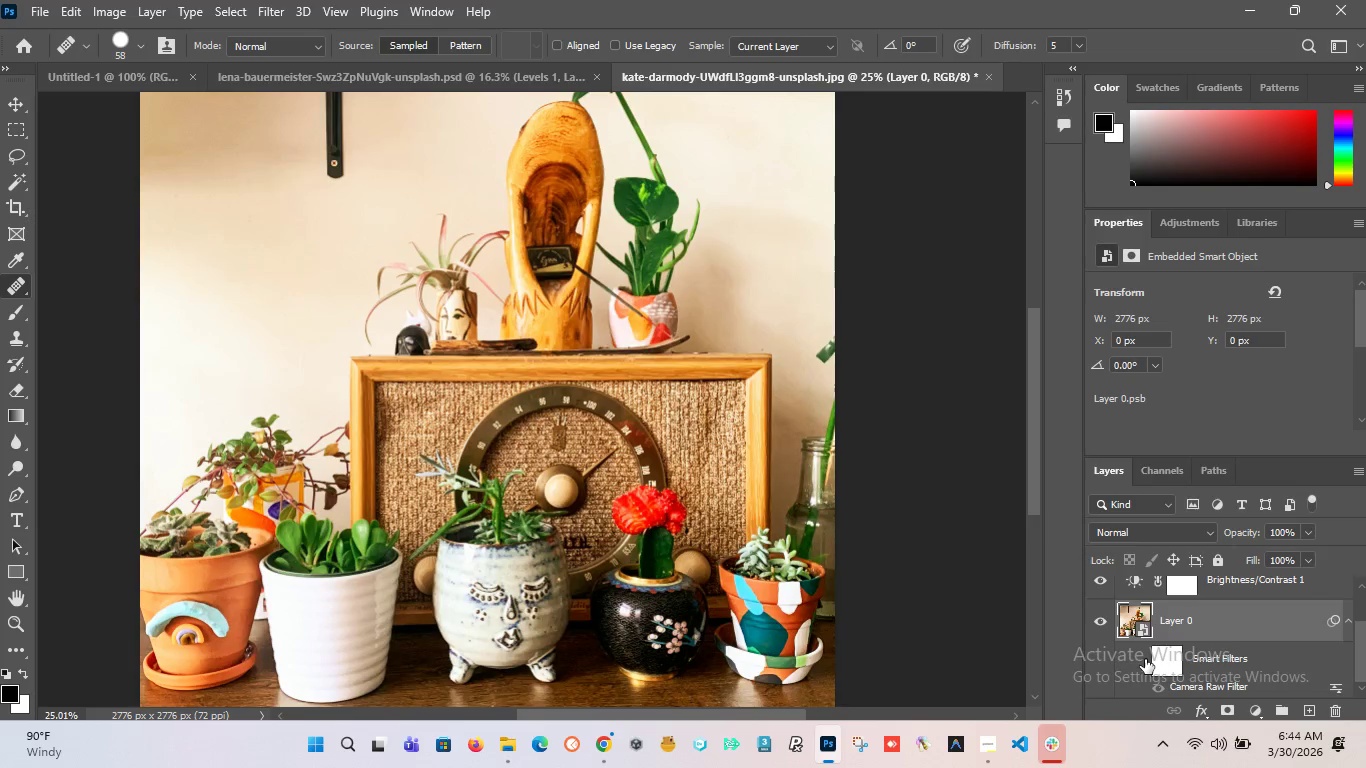 
left_click([1145, 659])
 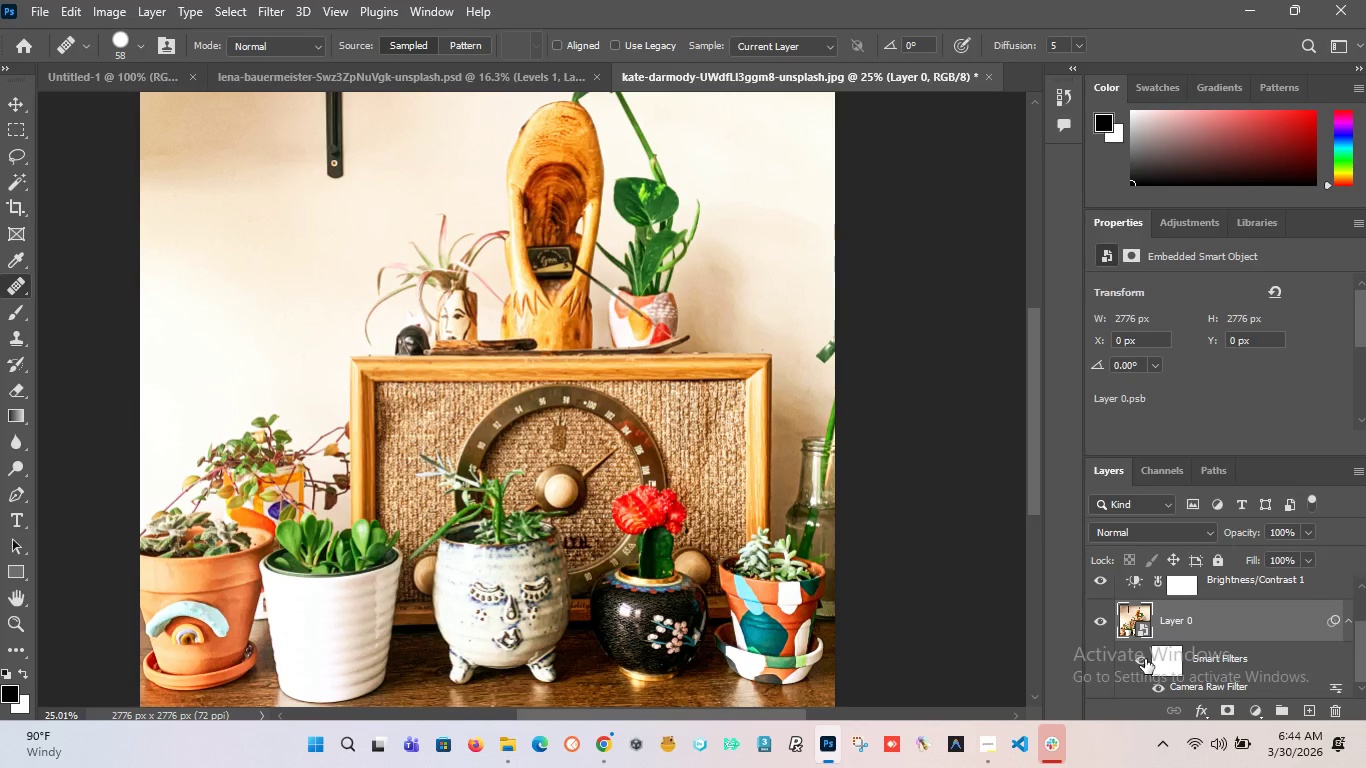 
left_click([1145, 659])
 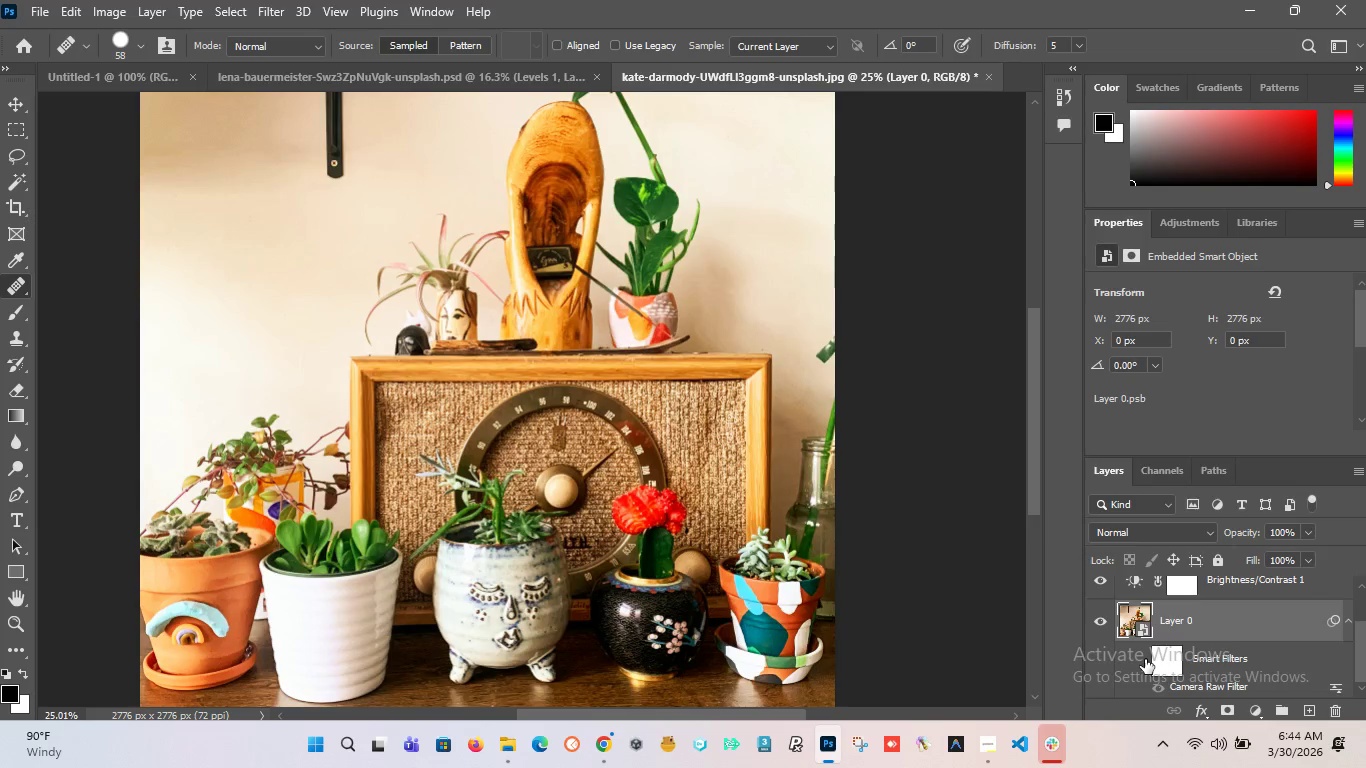 
left_click([1145, 659])
 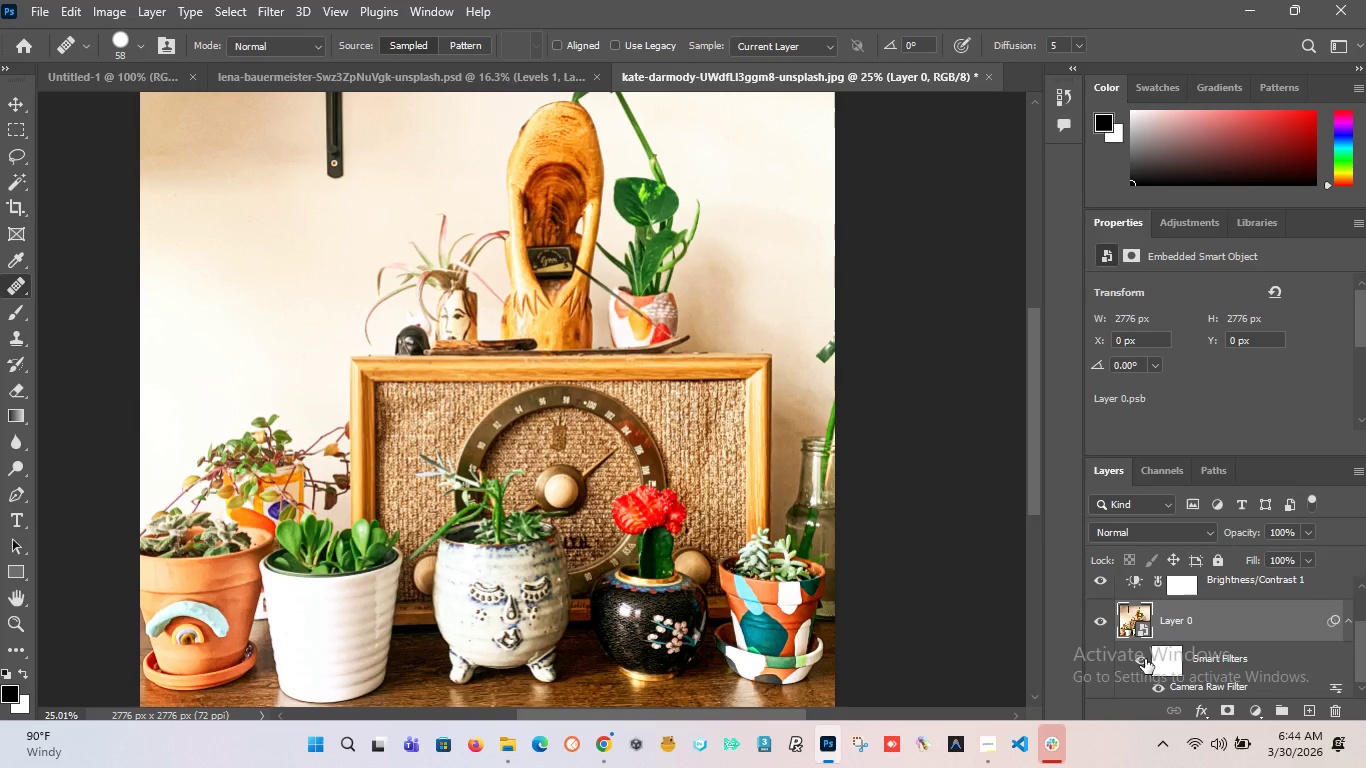 
left_click([1145, 659])
 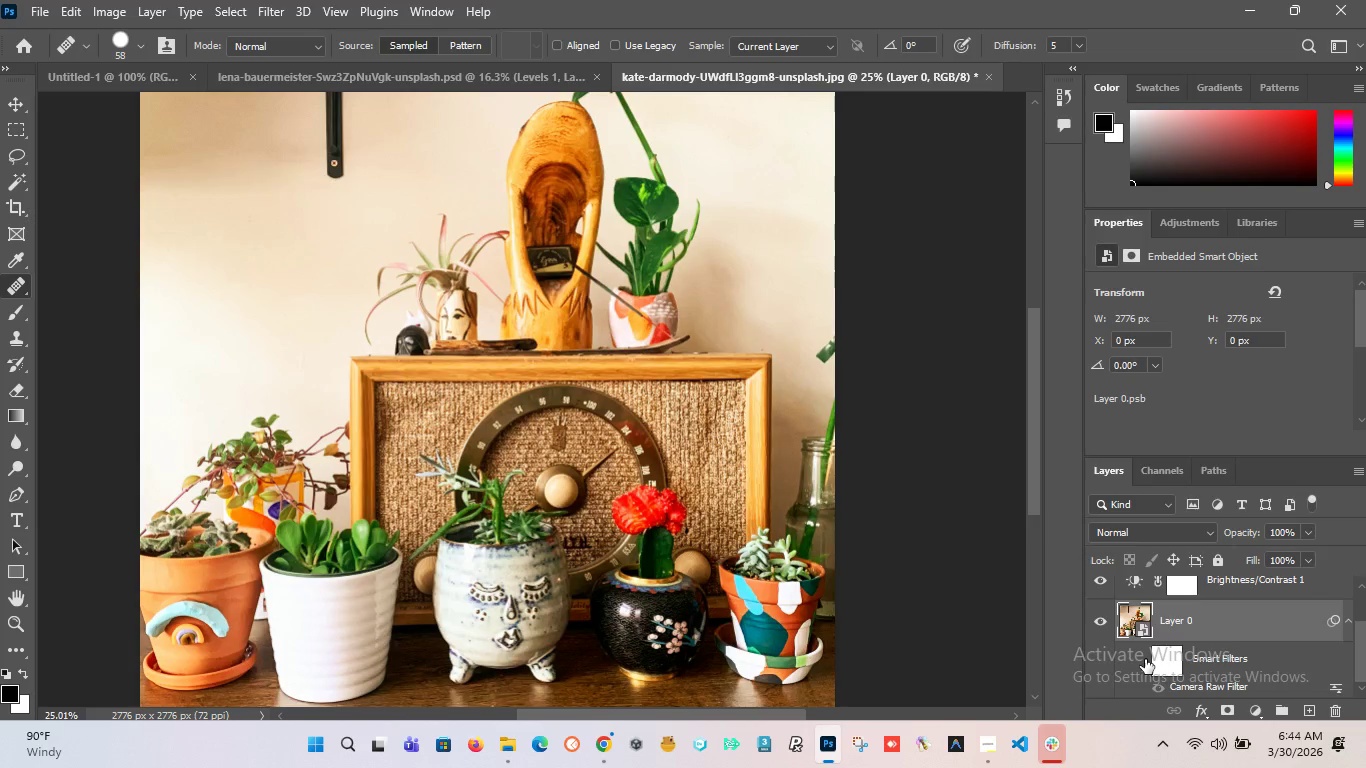 
left_click([1145, 659])
 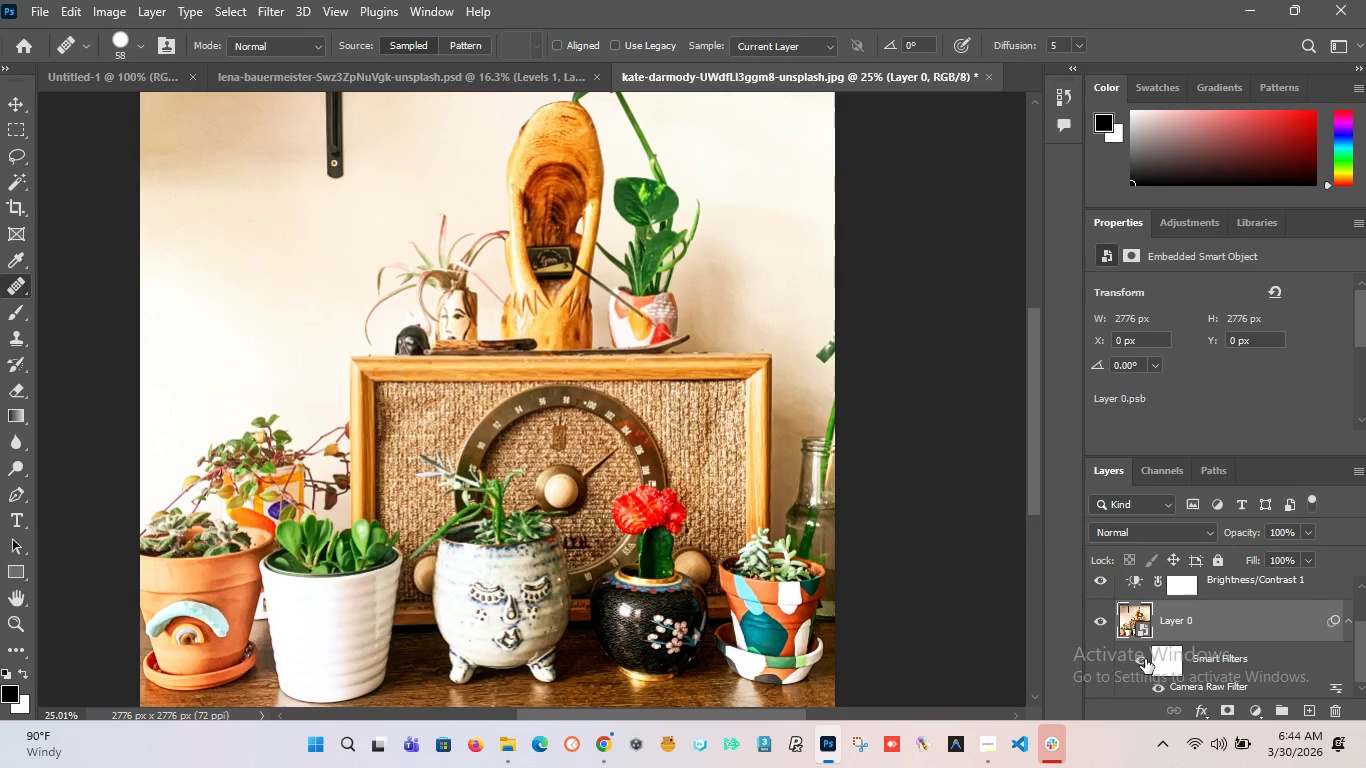 
left_click([1145, 659])
 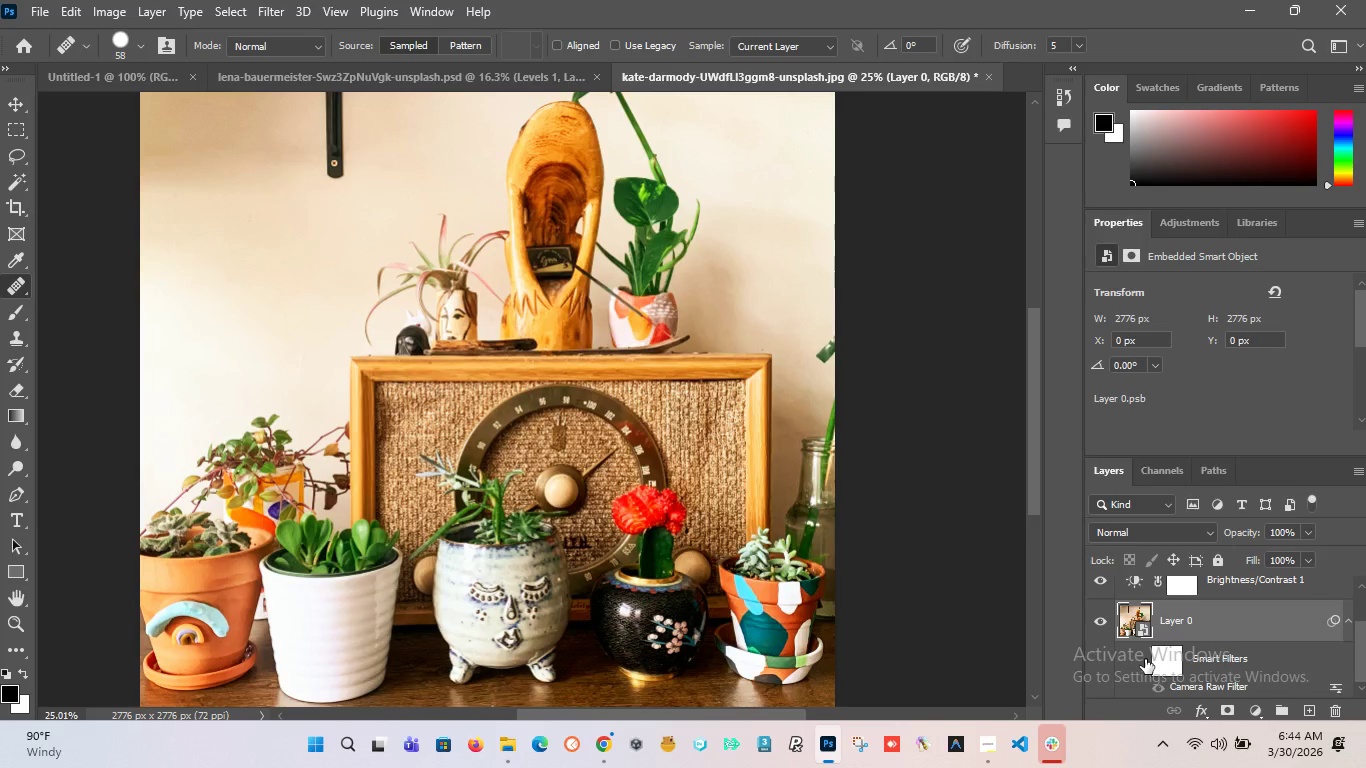 
left_click([1145, 659])
 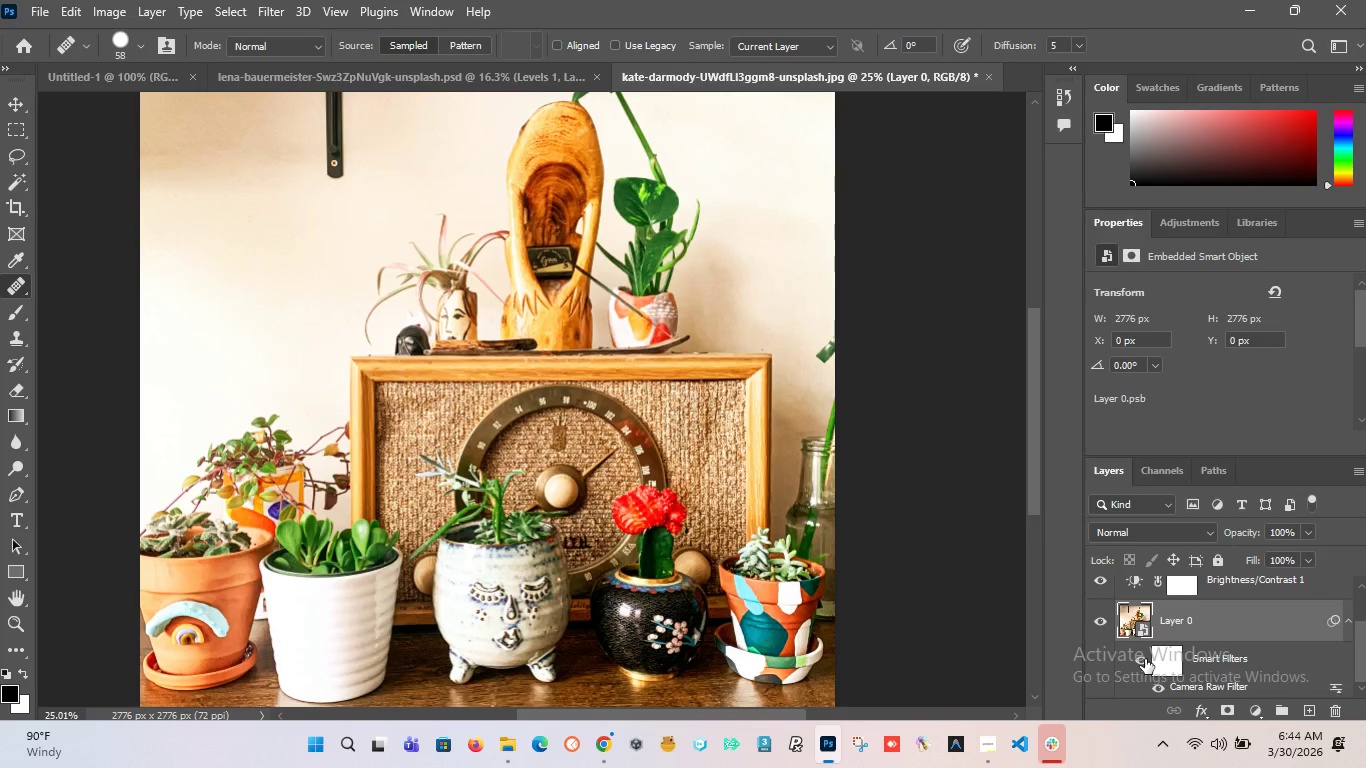 
left_click([1145, 659])
 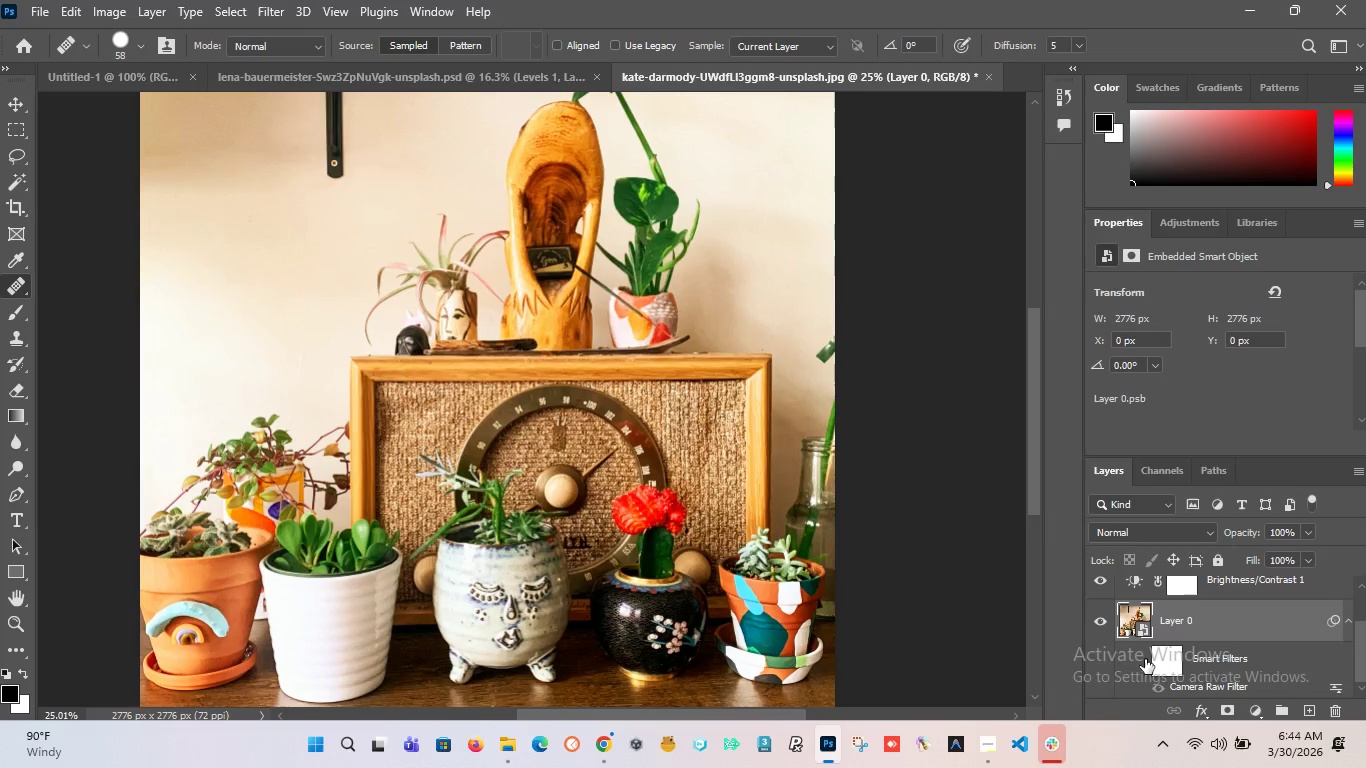 
left_click([1145, 659])
 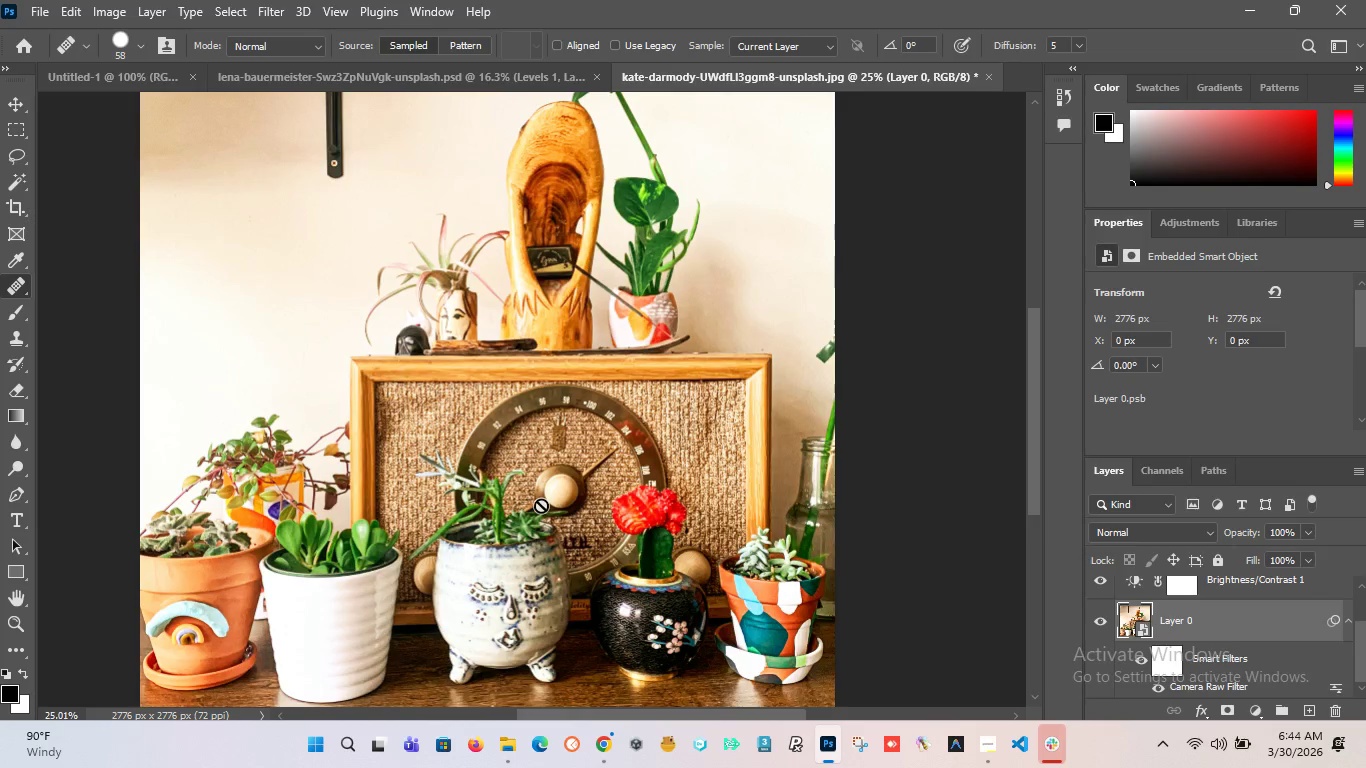 
hold_key(key=AltLeft, duration=1.52)
 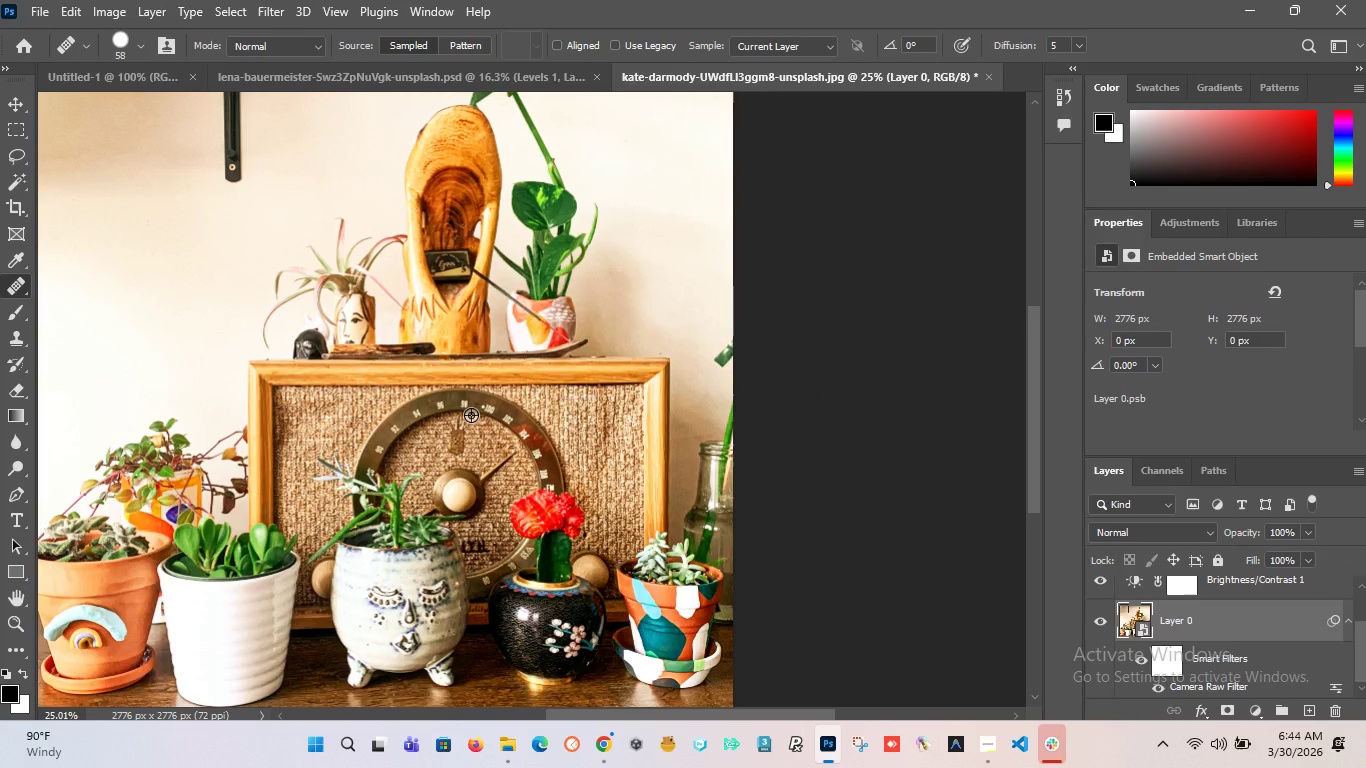 
hold_key(key=AltLeft, duration=1.5)
 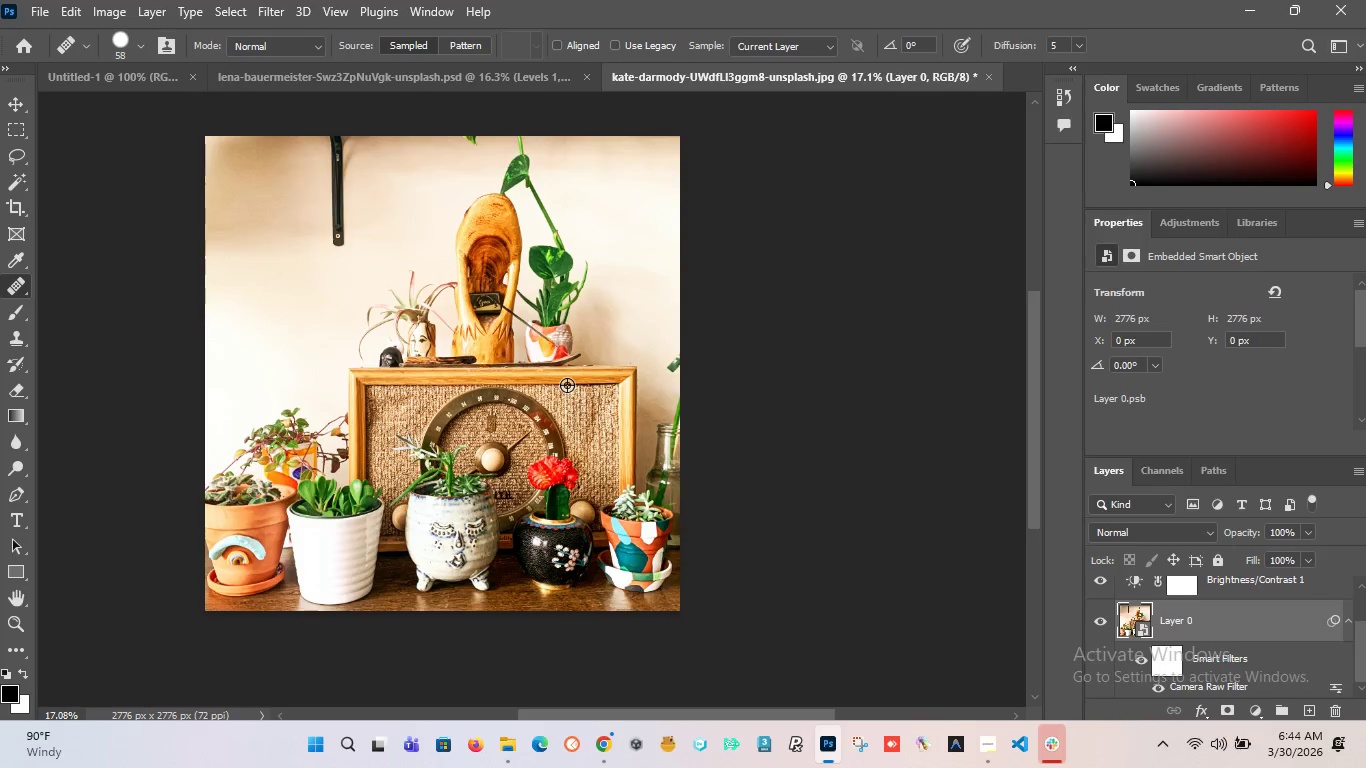 
scroll: coordinate [466, 417], scroll_direction: none, amount: 0.0
 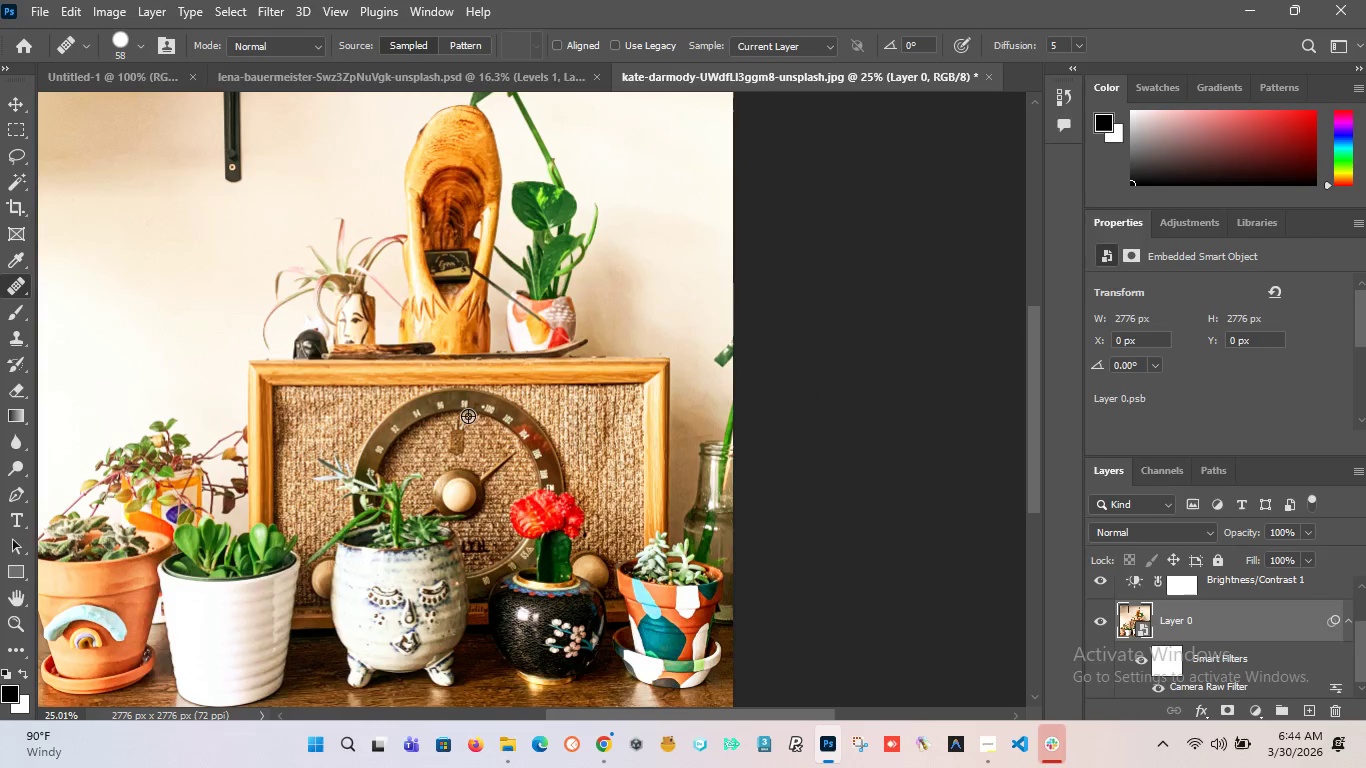 
hold_key(key=AltLeft, duration=1.5)
 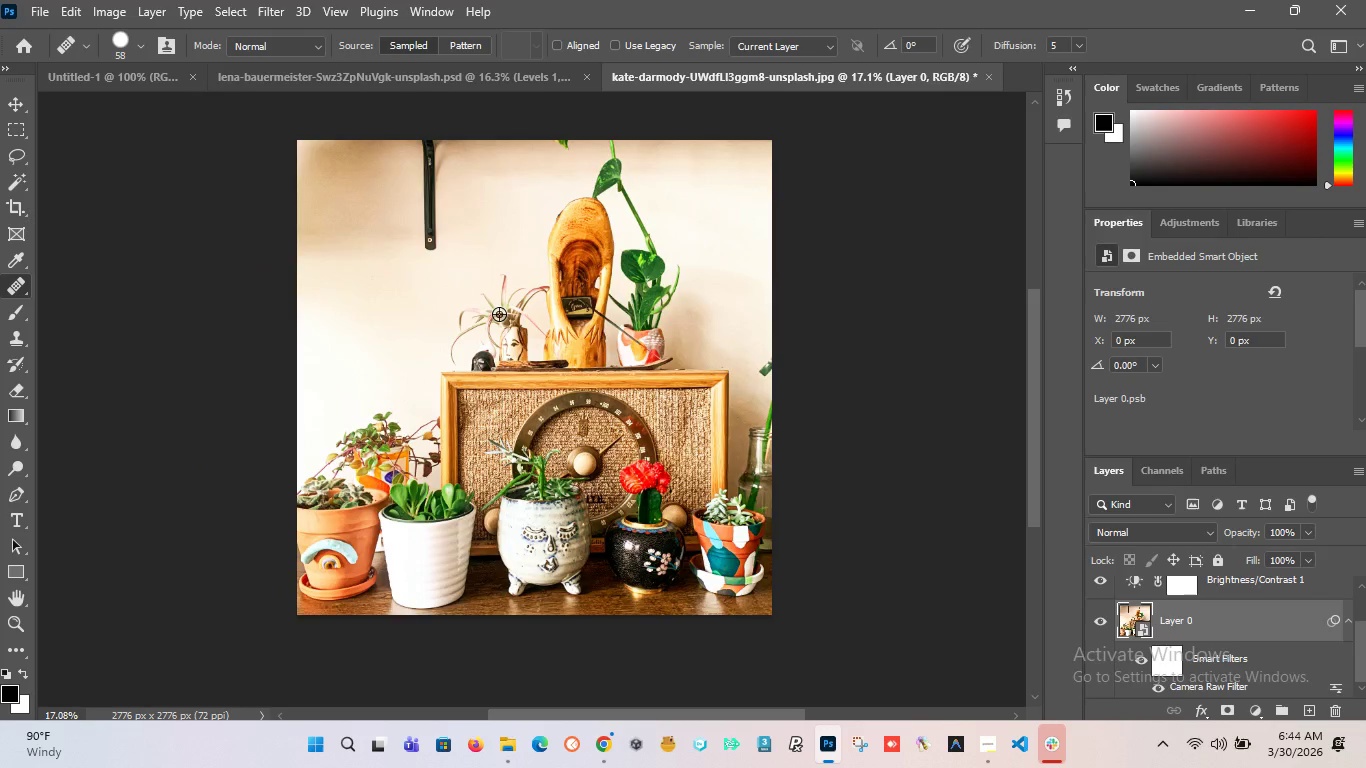 
hold_key(key=AltLeft, duration=1.5)
 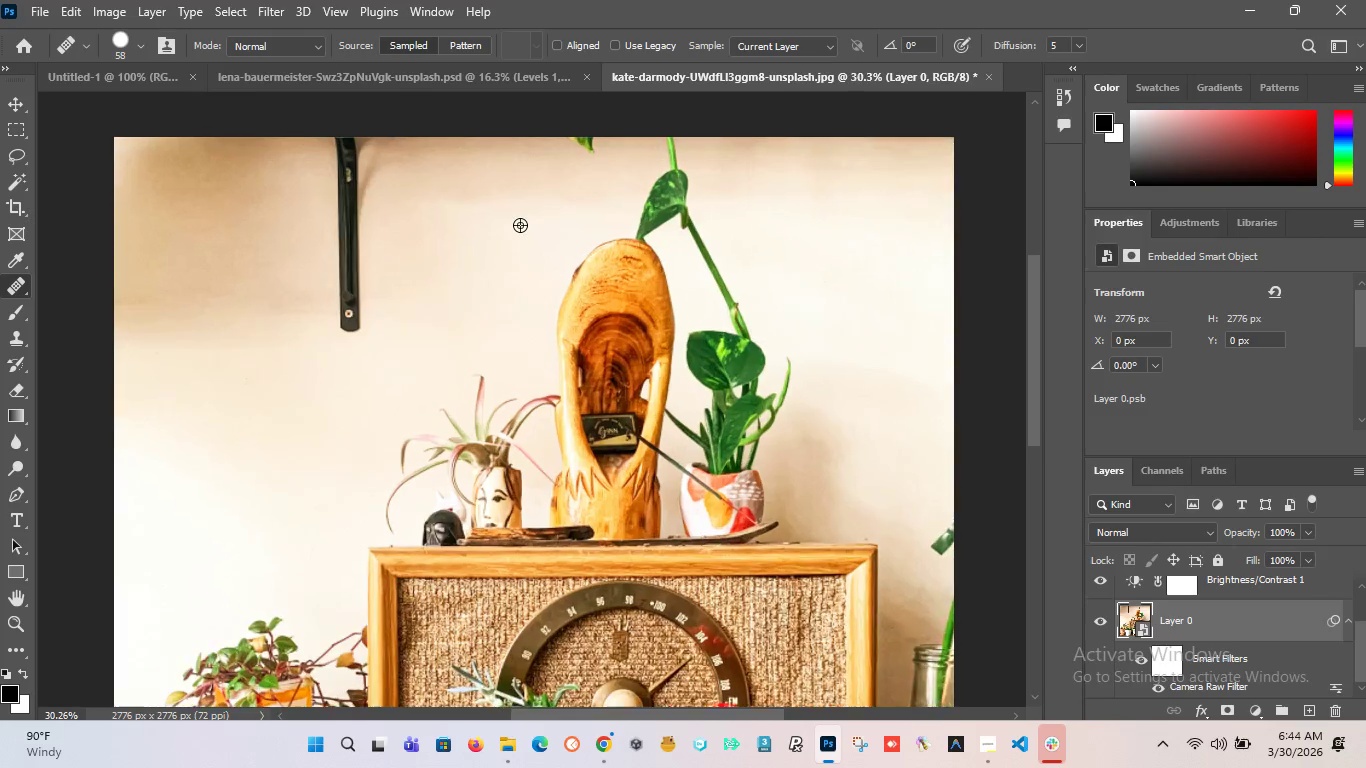 
scroll: coordinate [307, 367], scroll_direction: down, amount: 4.0
 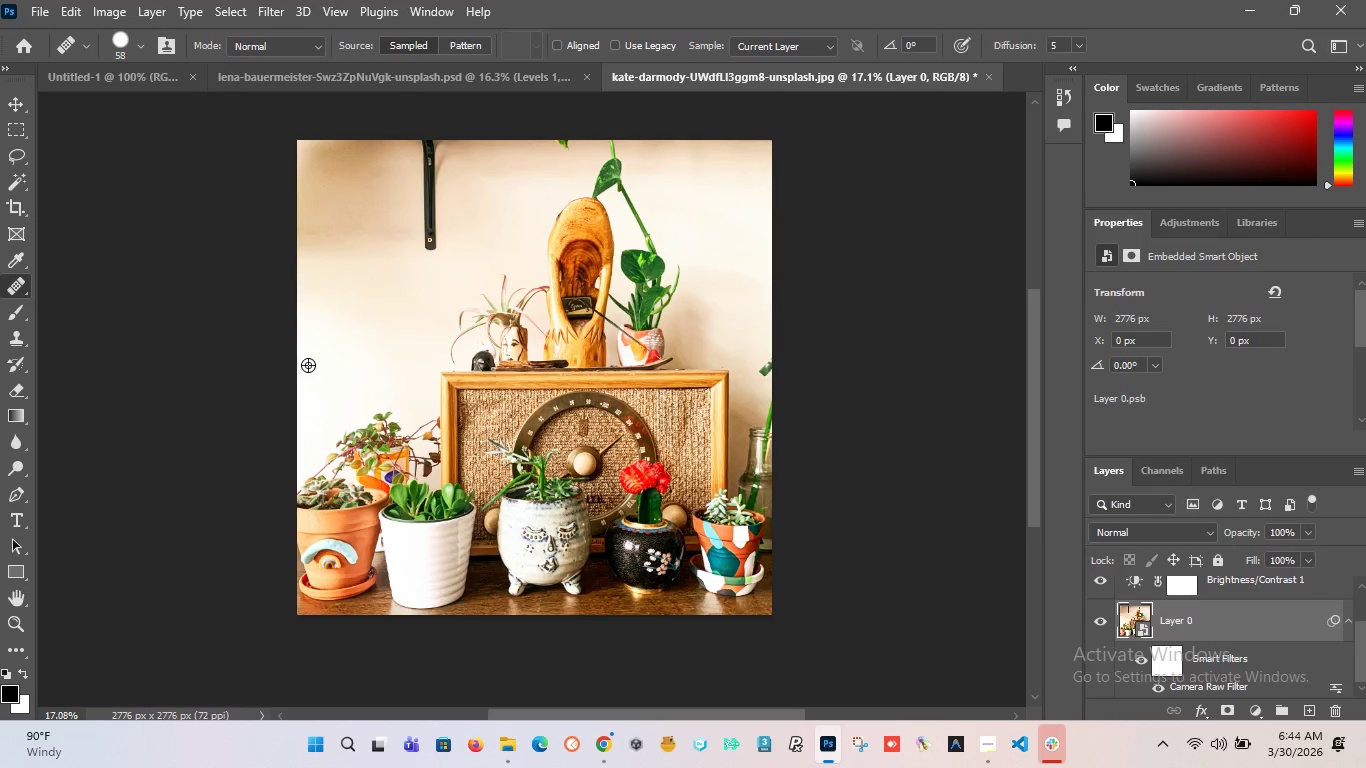 
hold_key(key=AltLeft, duration=1.5)
scroll: coordinate [520, 232], scroll_direction: up, amount: 9.0
 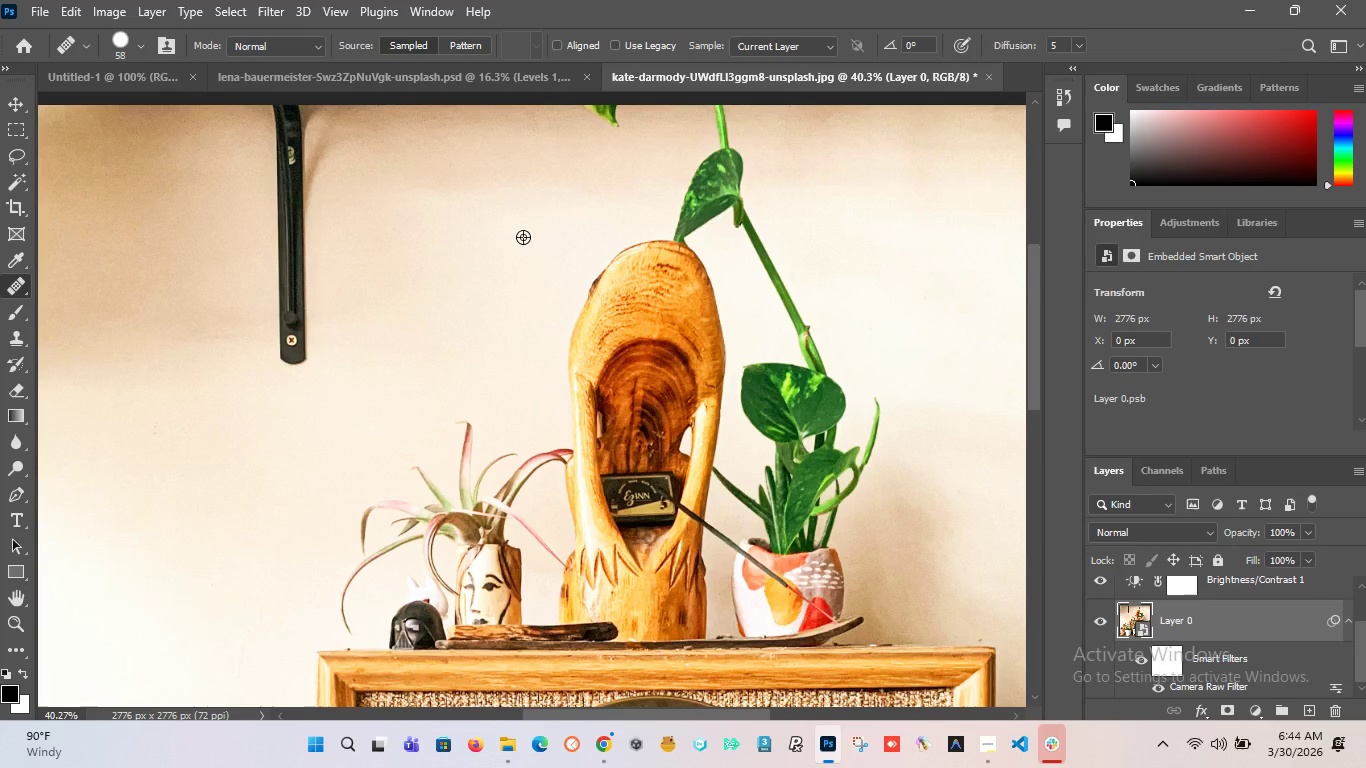 
hold_key(key=AltLeft, duration=0.36)
 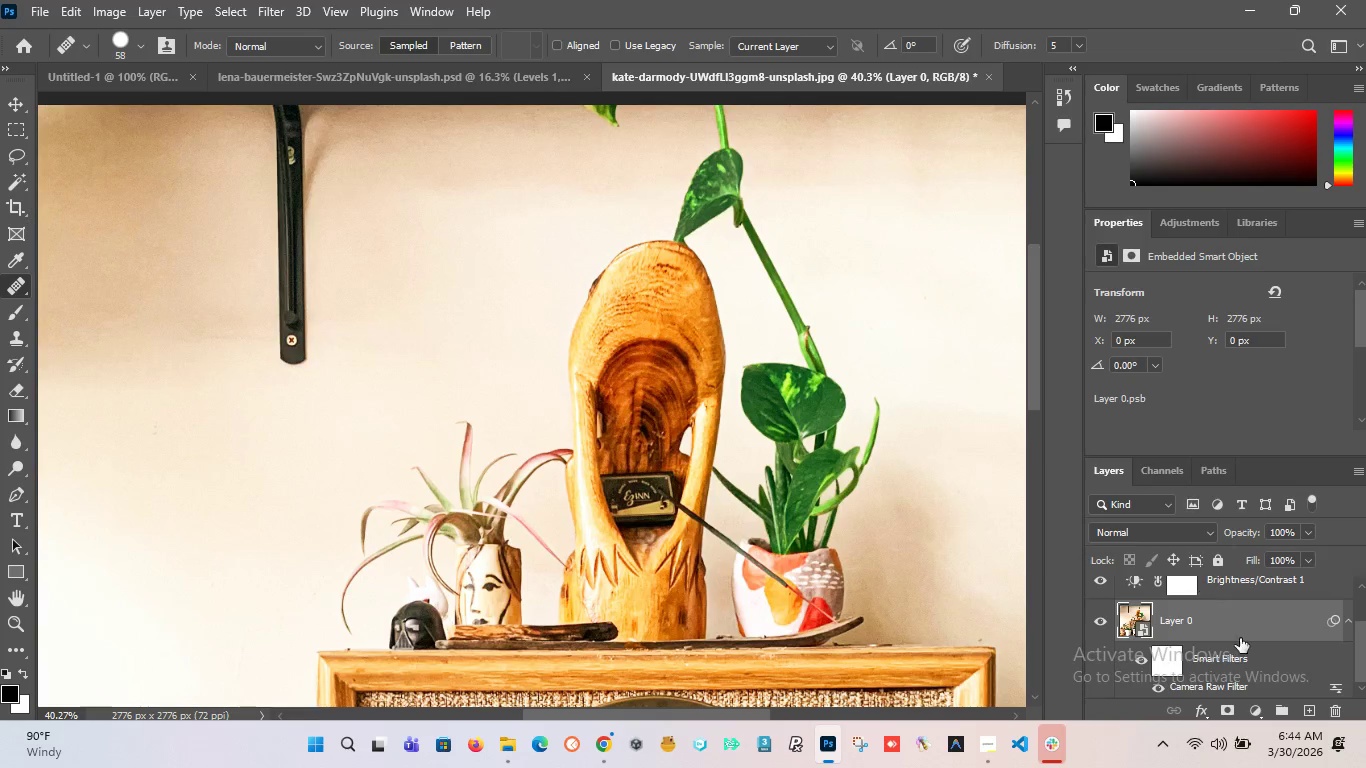 
scroll: coordinate [1244, 641], scroll_direction: up, amount: 2.0
 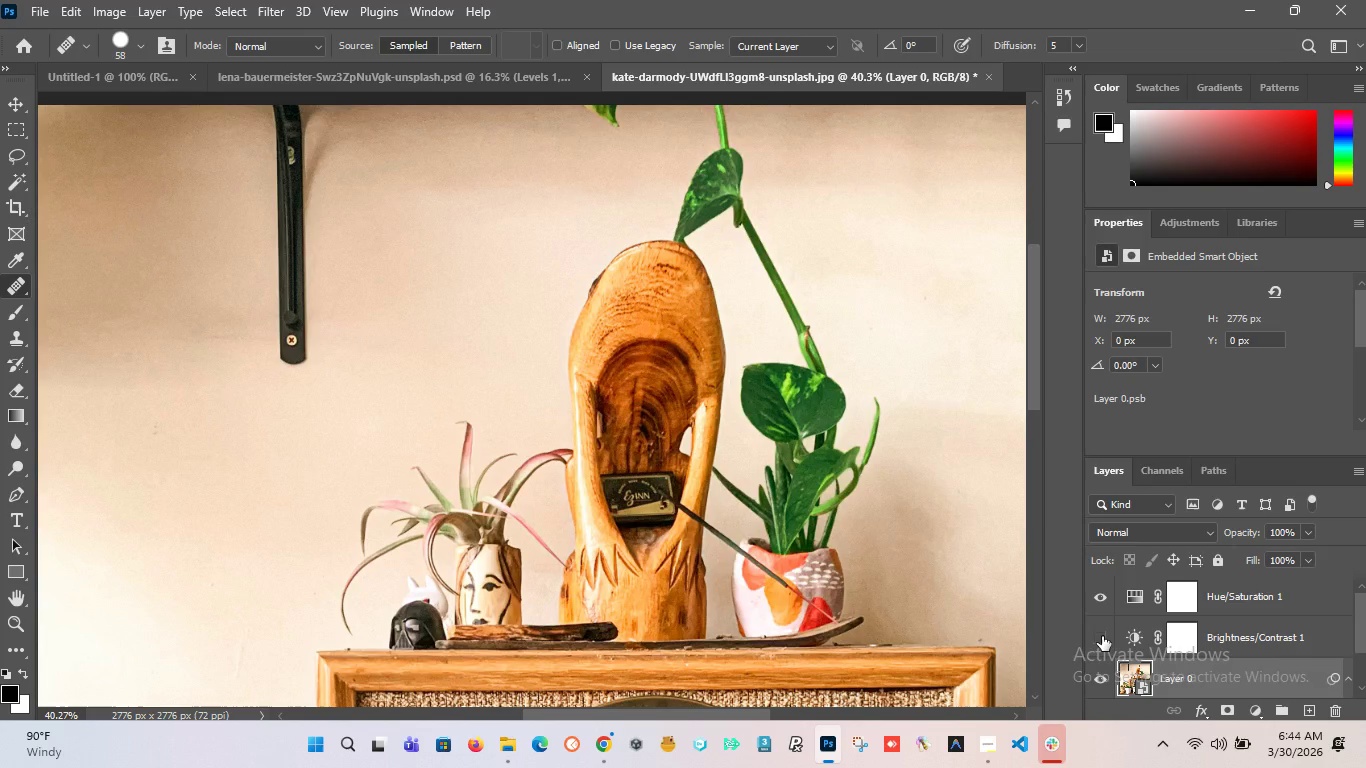 
left_click([1102, 636])
 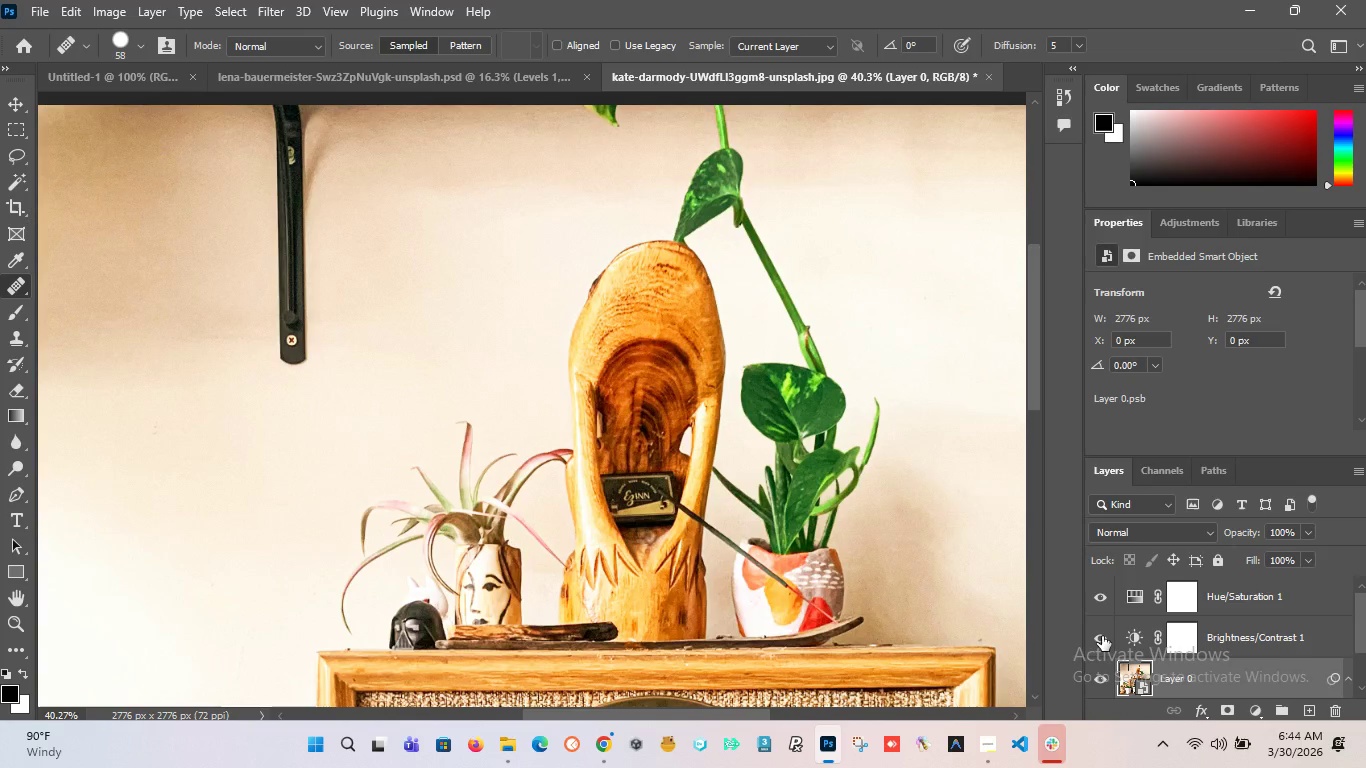 
left_click([1102, 636])
 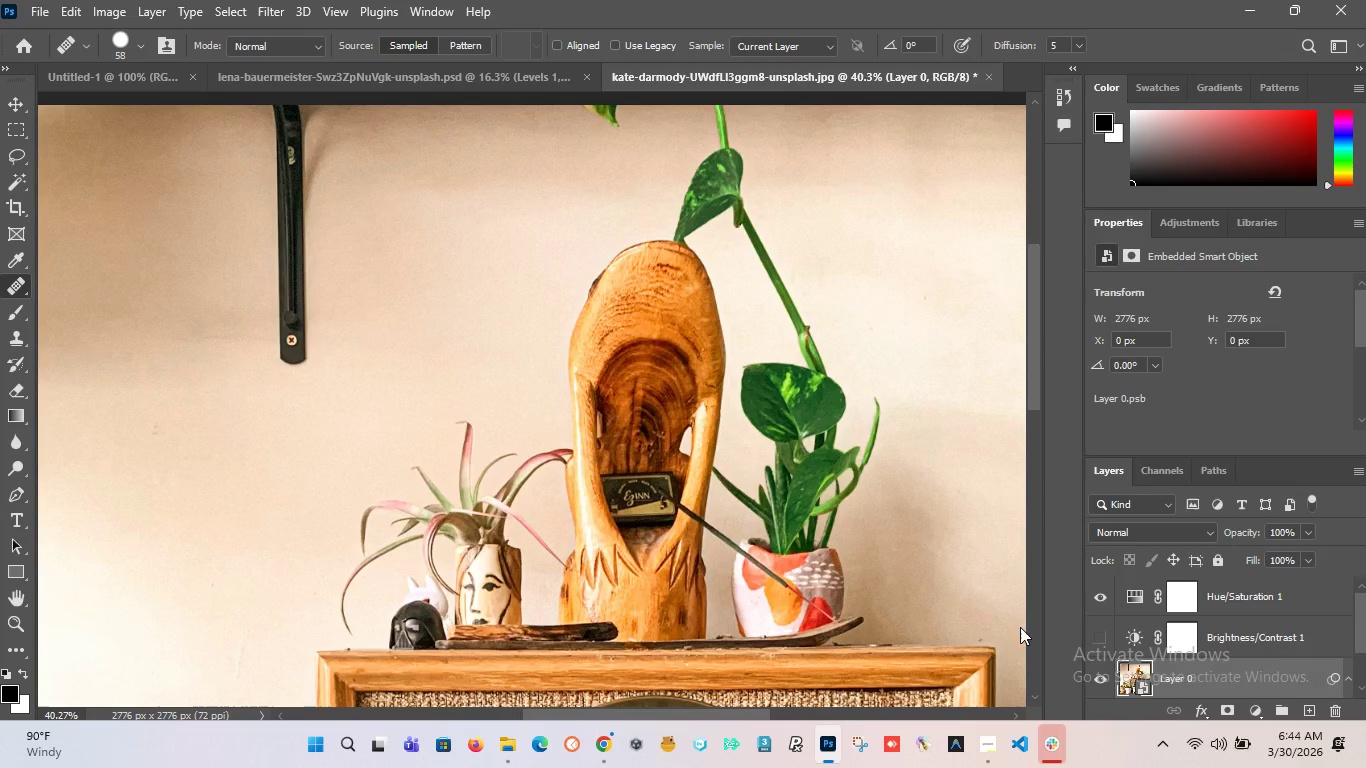 
hold_key(key=AltLeft, duration=0.89)
hold_key(key=AltLeft, duration=1.0)
scroll: coordinate [533, 303], scroll_direction: down, amount: 6.0
 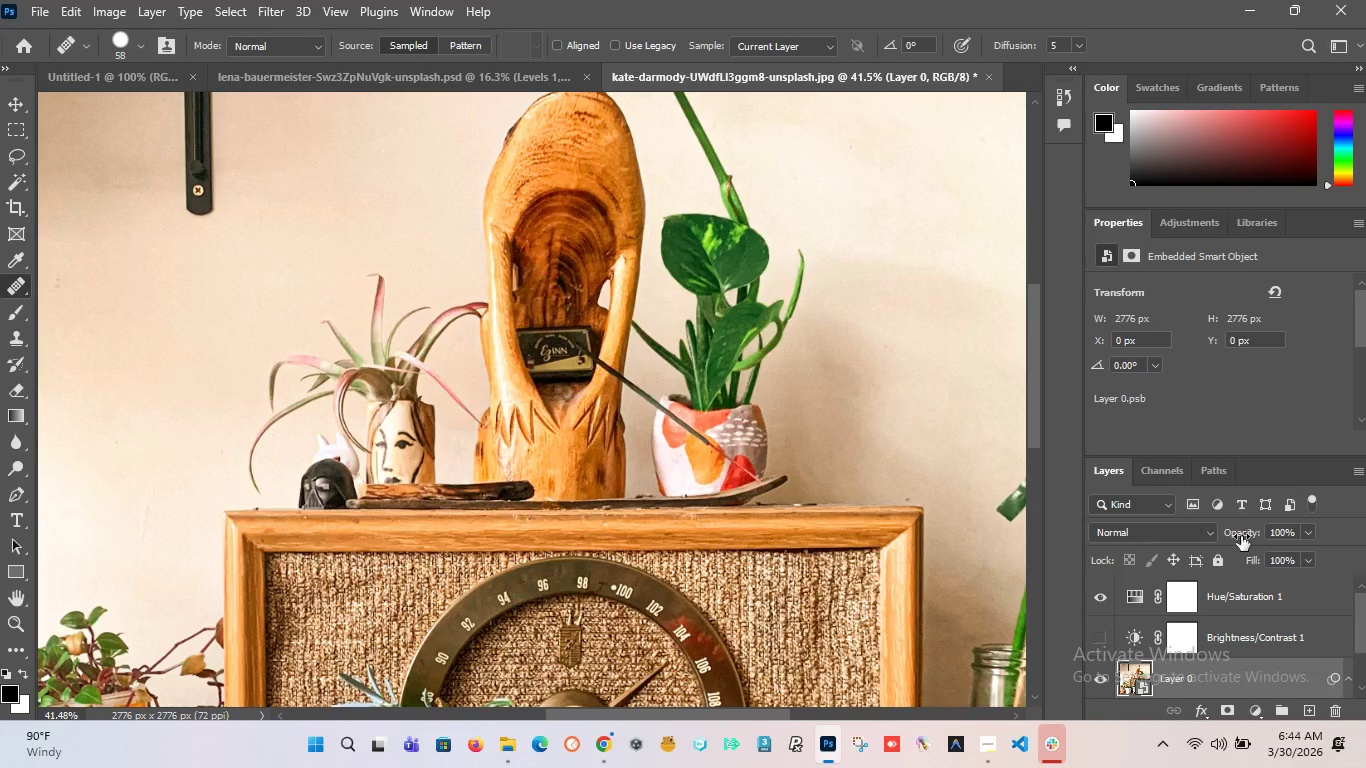 
left_click([1098, 635])
 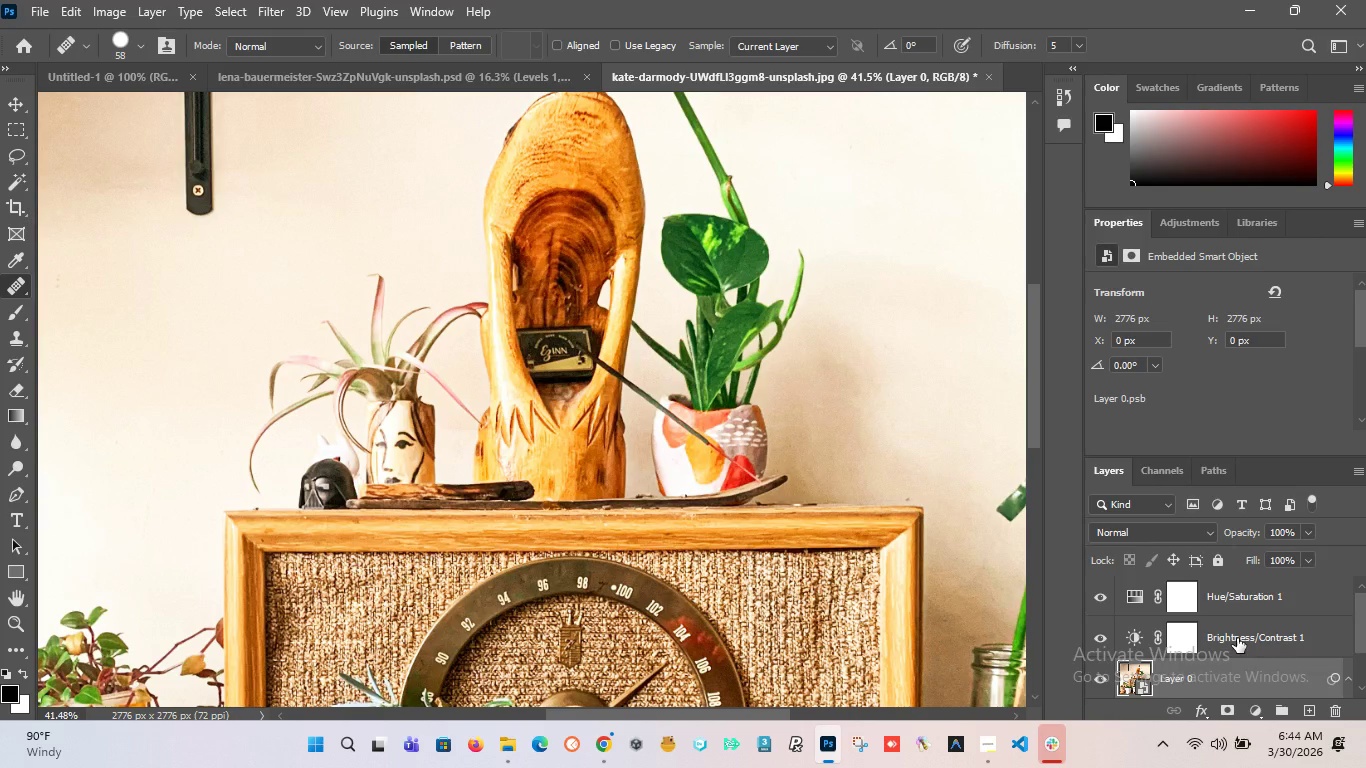 
left_click([1237, 638])
 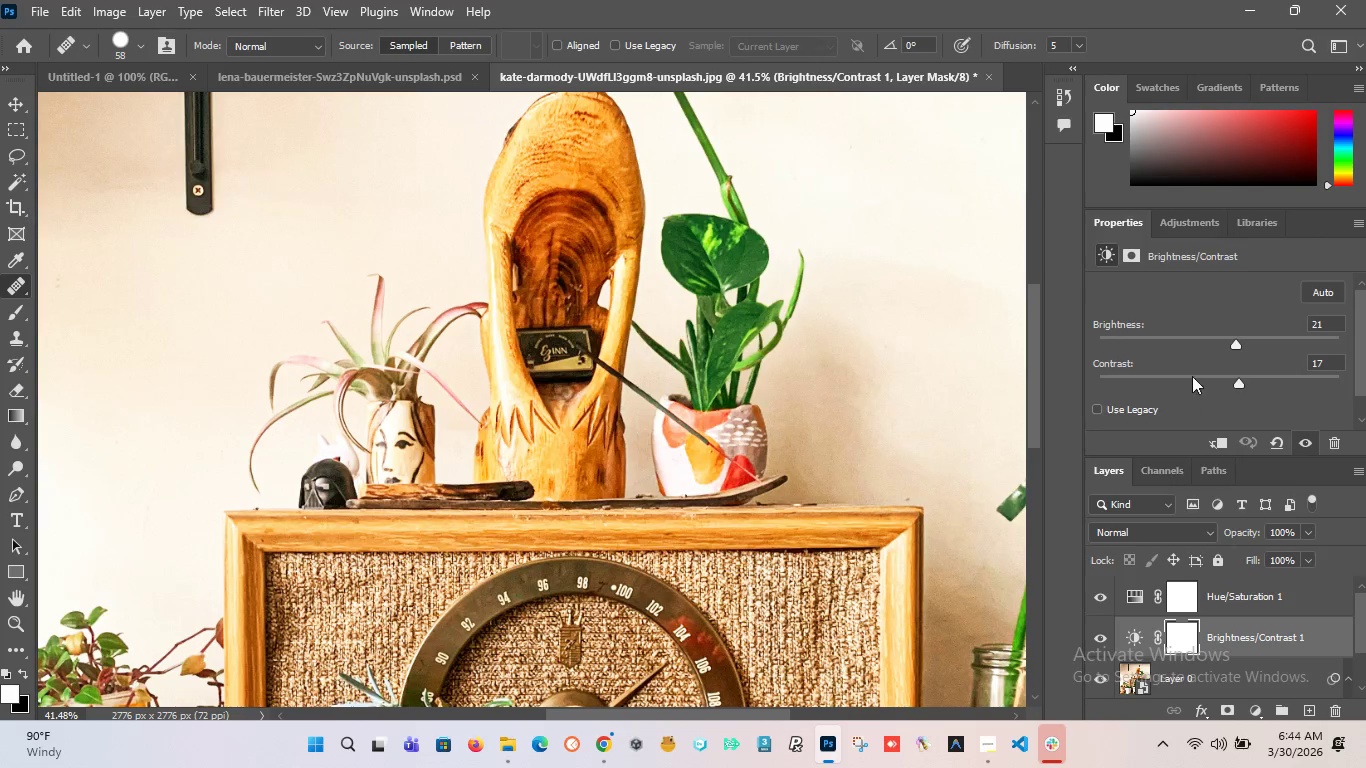 
left_click_drag(start_coordinate=[1236, 344], to_coordinate=[1222, 354])
 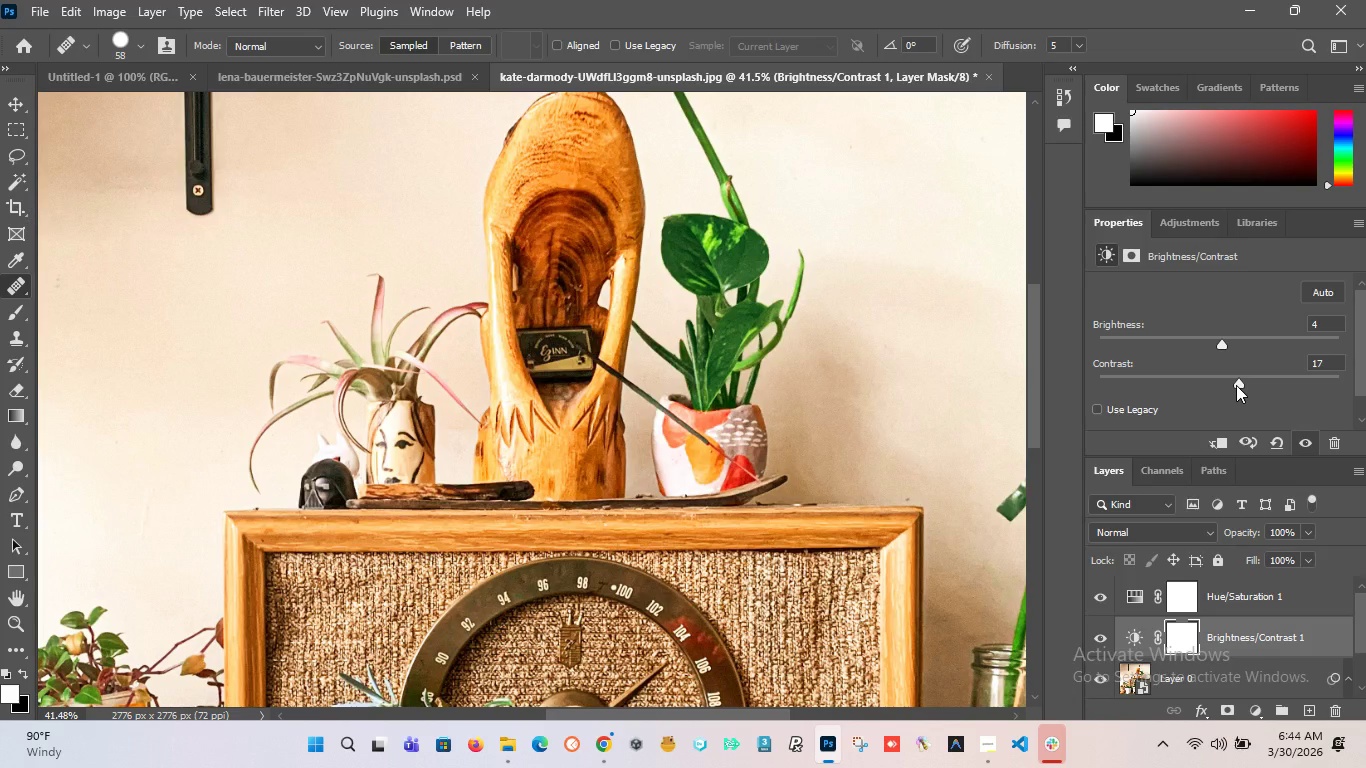 
left_click_drag(start_coordinate=[1236, 385], to_coordinate=[1245, 489])
 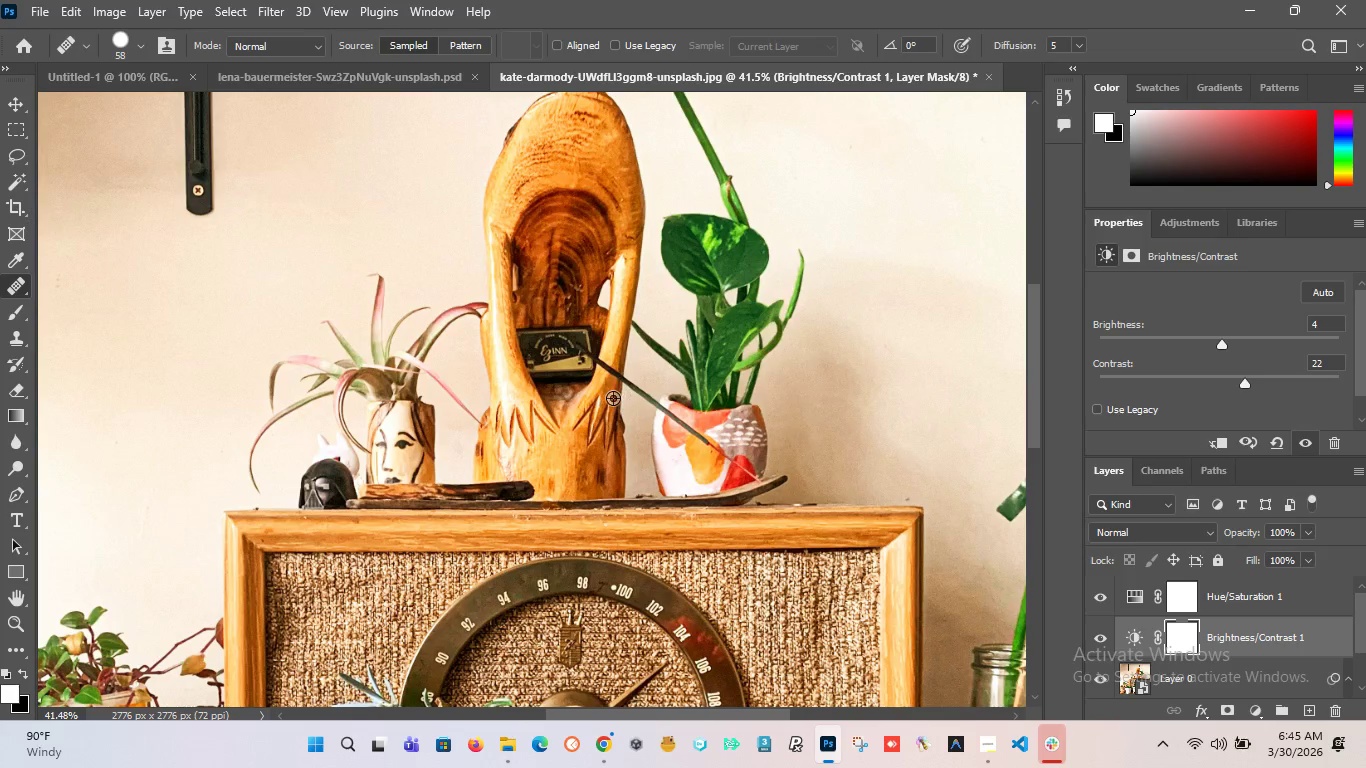 
hold_key(key=AltLeft, duration=1.05)
scroll: coordinate [610, 394], scroll_direction: down, amount: 12.0
 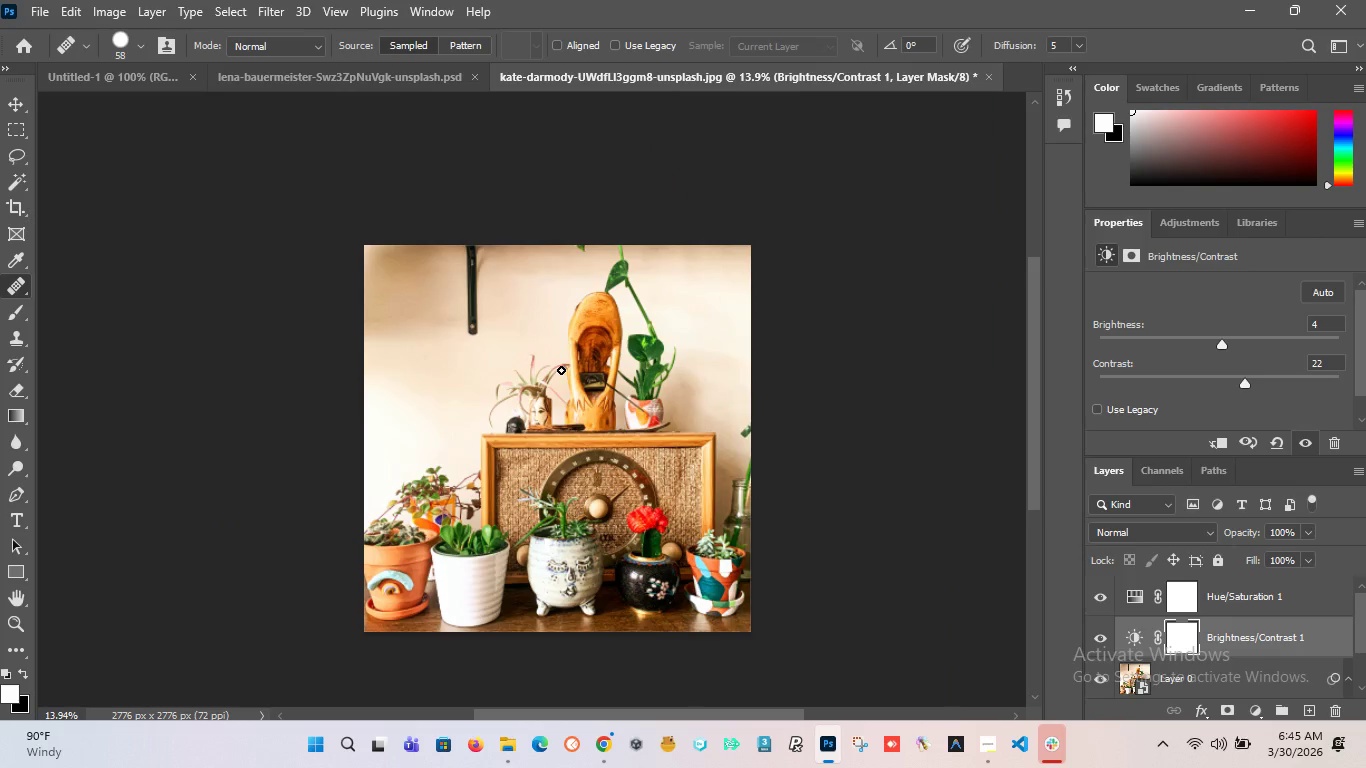 
hold_key(key=AltLeft, duration=1.52)
scroll: coordinate [559, 369], scroll_direction: up, amount: 13.0
 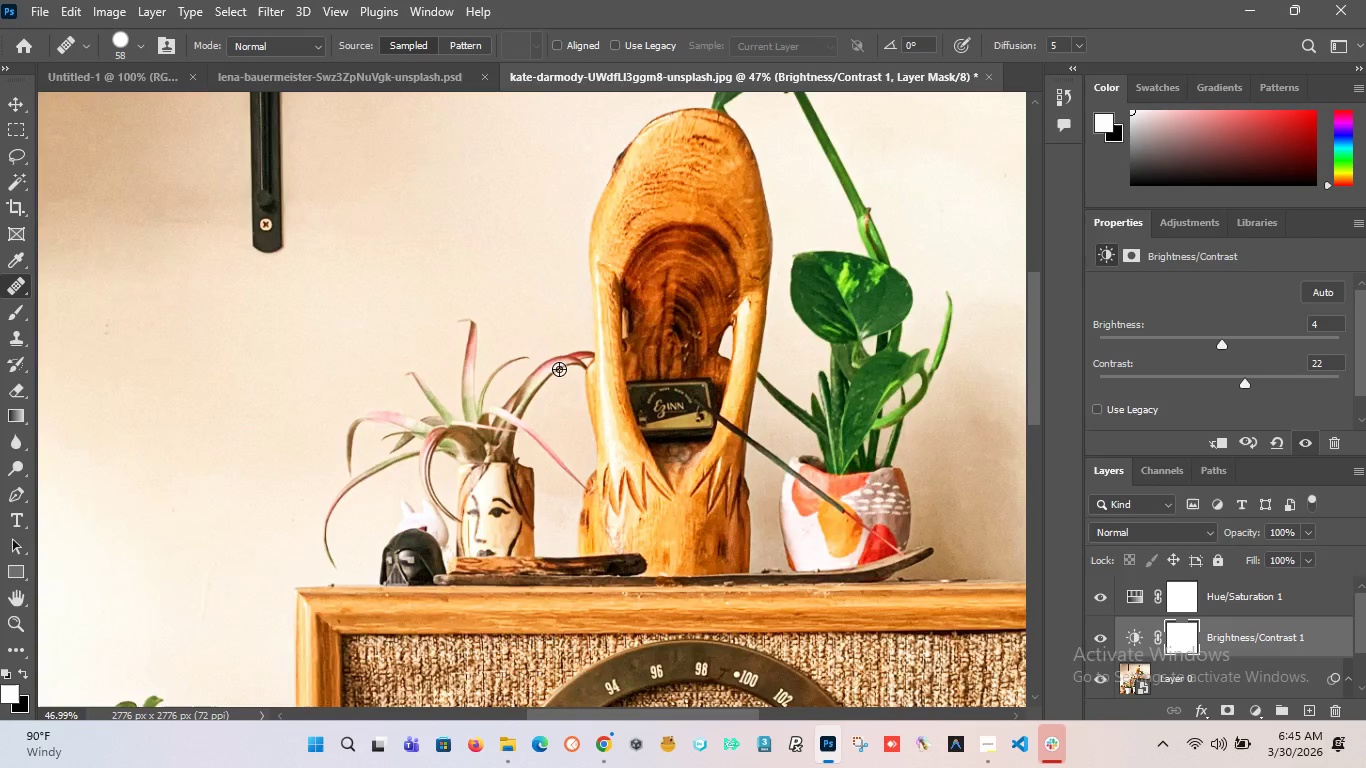 
hold_key(key=AltLeft, duration=0.7)
scroll: coordinate [595, 346], scroll_direction: down, amount: 19.0